 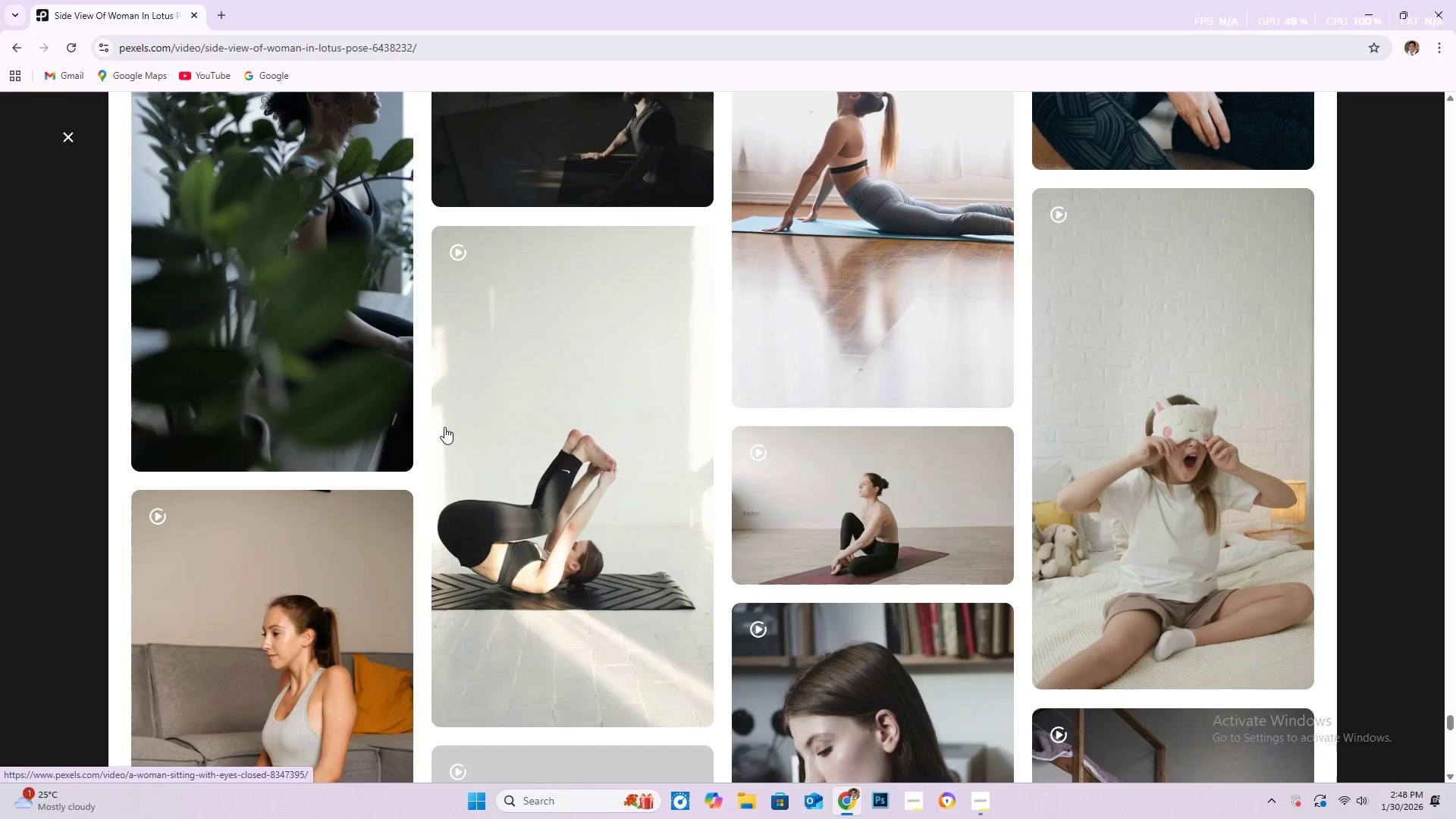 
scroll: coordinate [837, 366], scroll_direction: down, amount: 39.0
 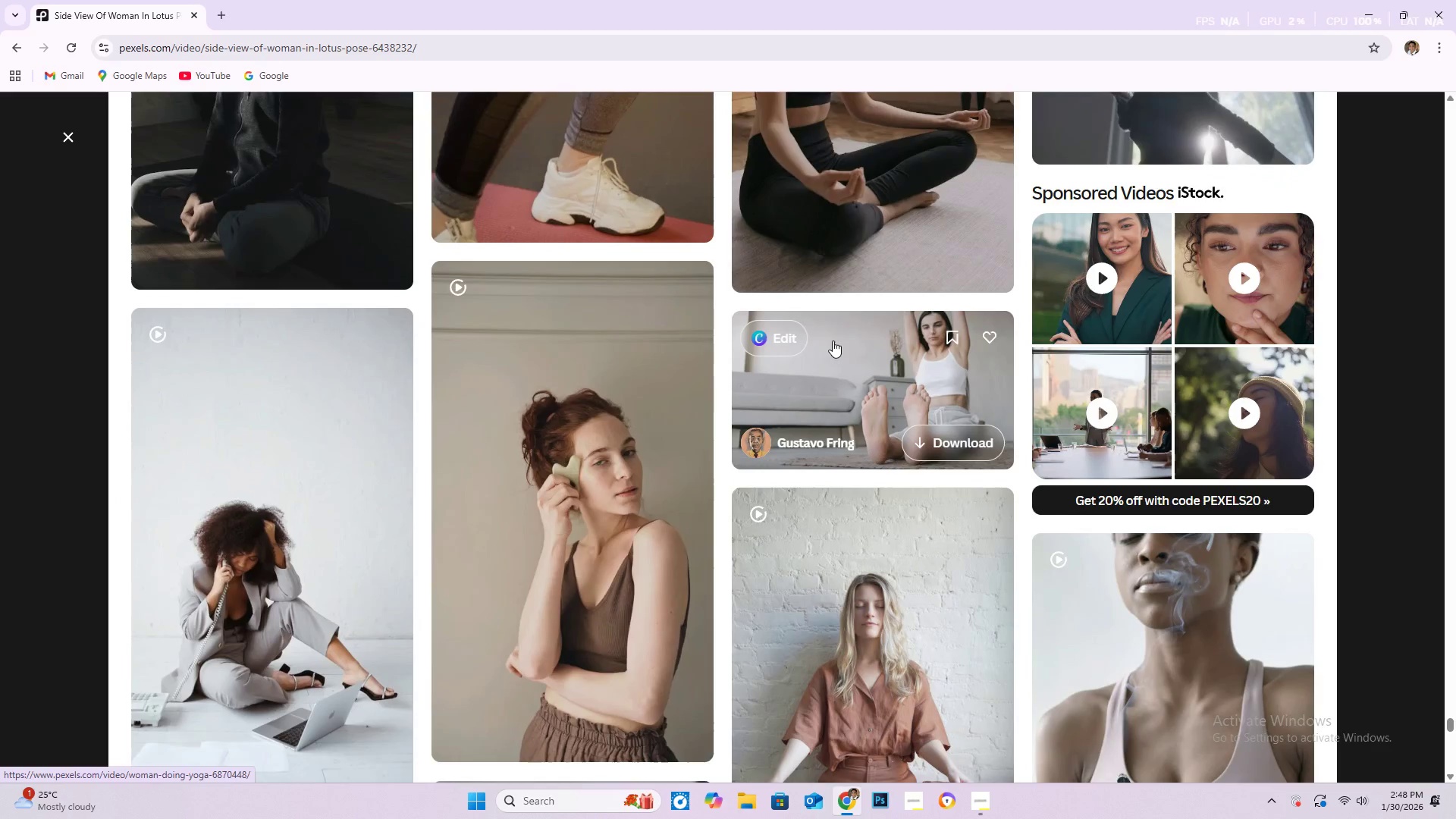 
scroll: coordinate [877, 248], scroll_direction: down, amount: 104.0
 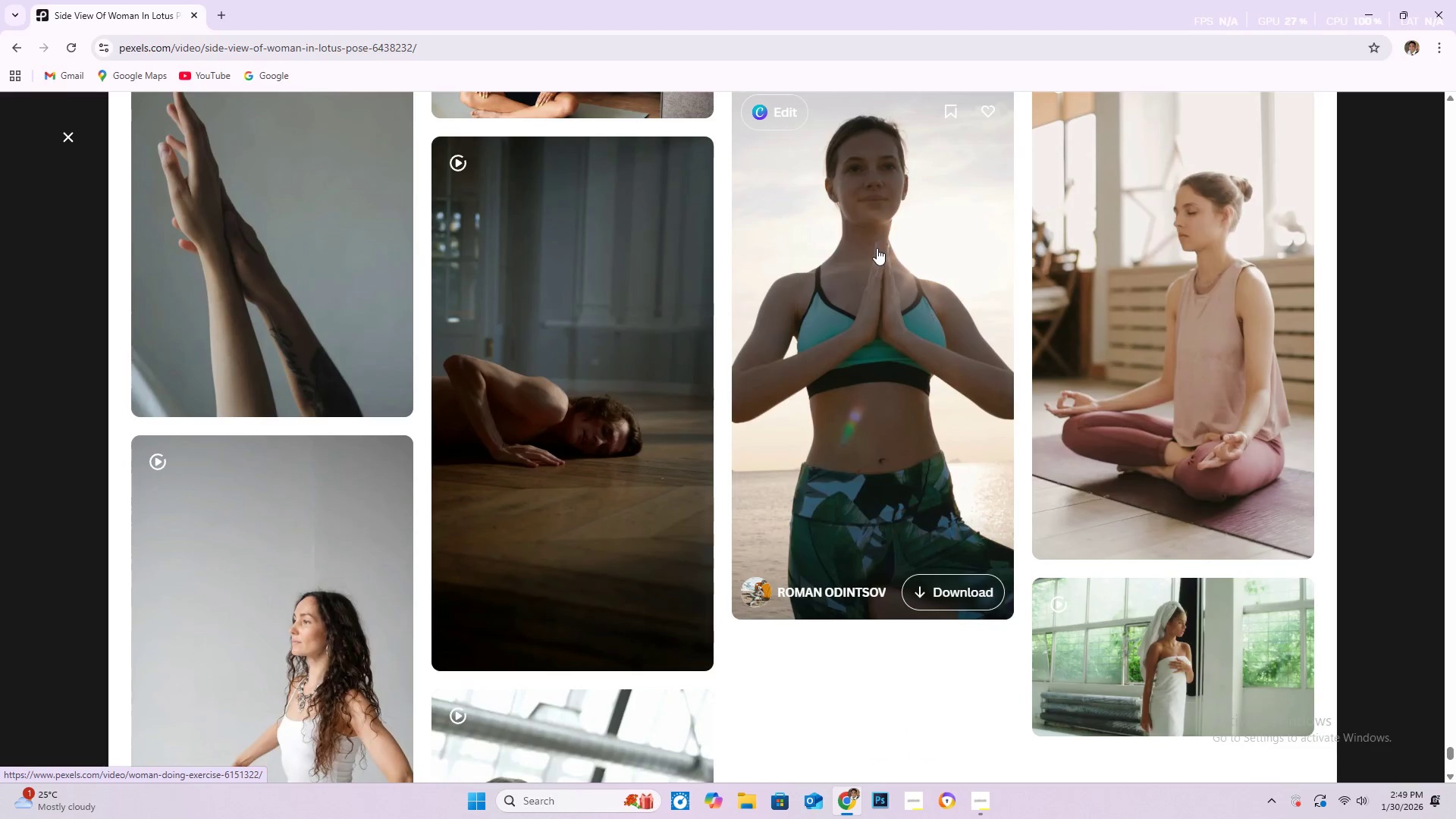 
scroll: coordinate [899, 500], scroll_direction: down, amount: 15.0
 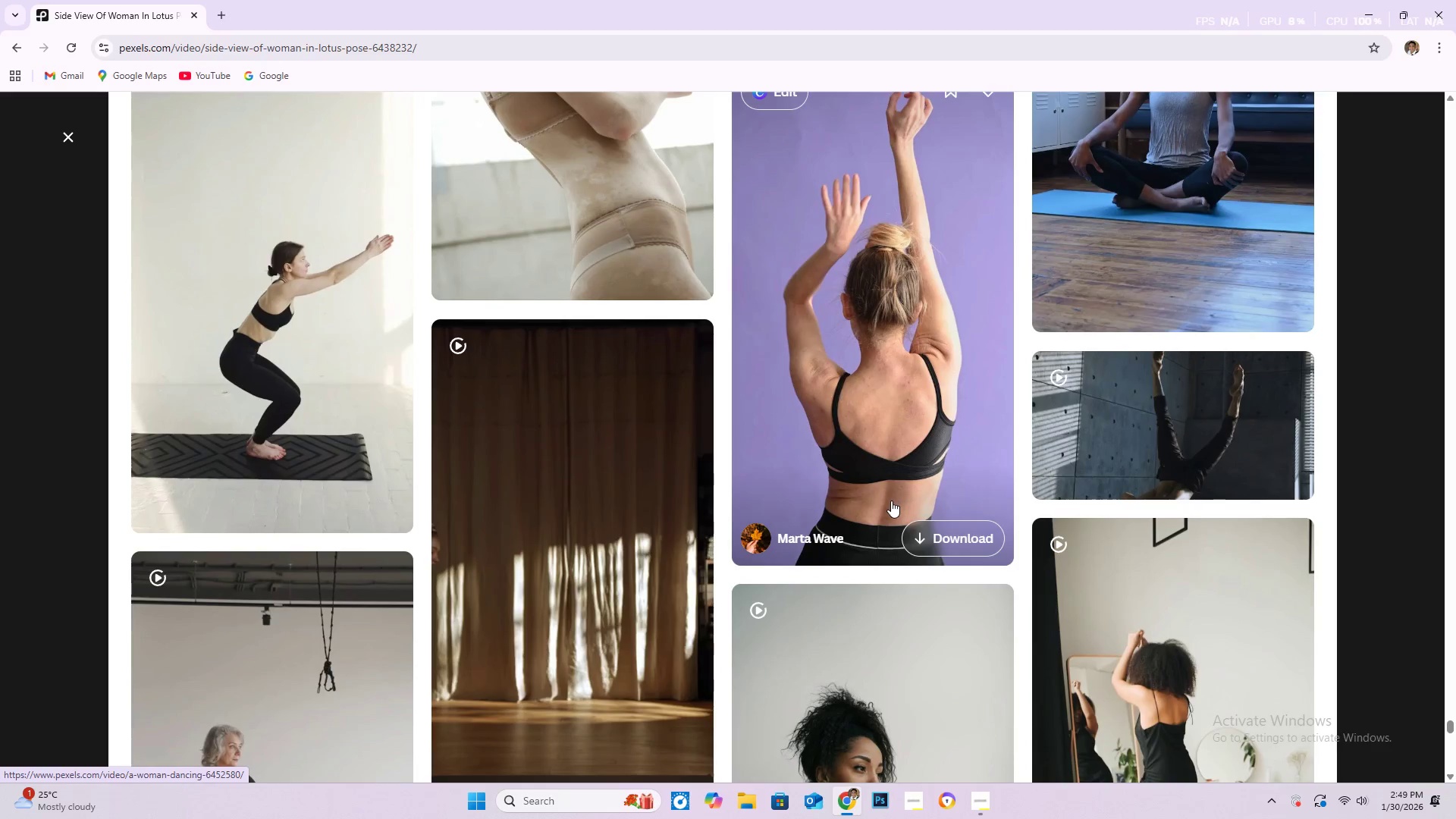 
scroll: coordinate [889, 504], scroll_direction: up, amount: 3.0
 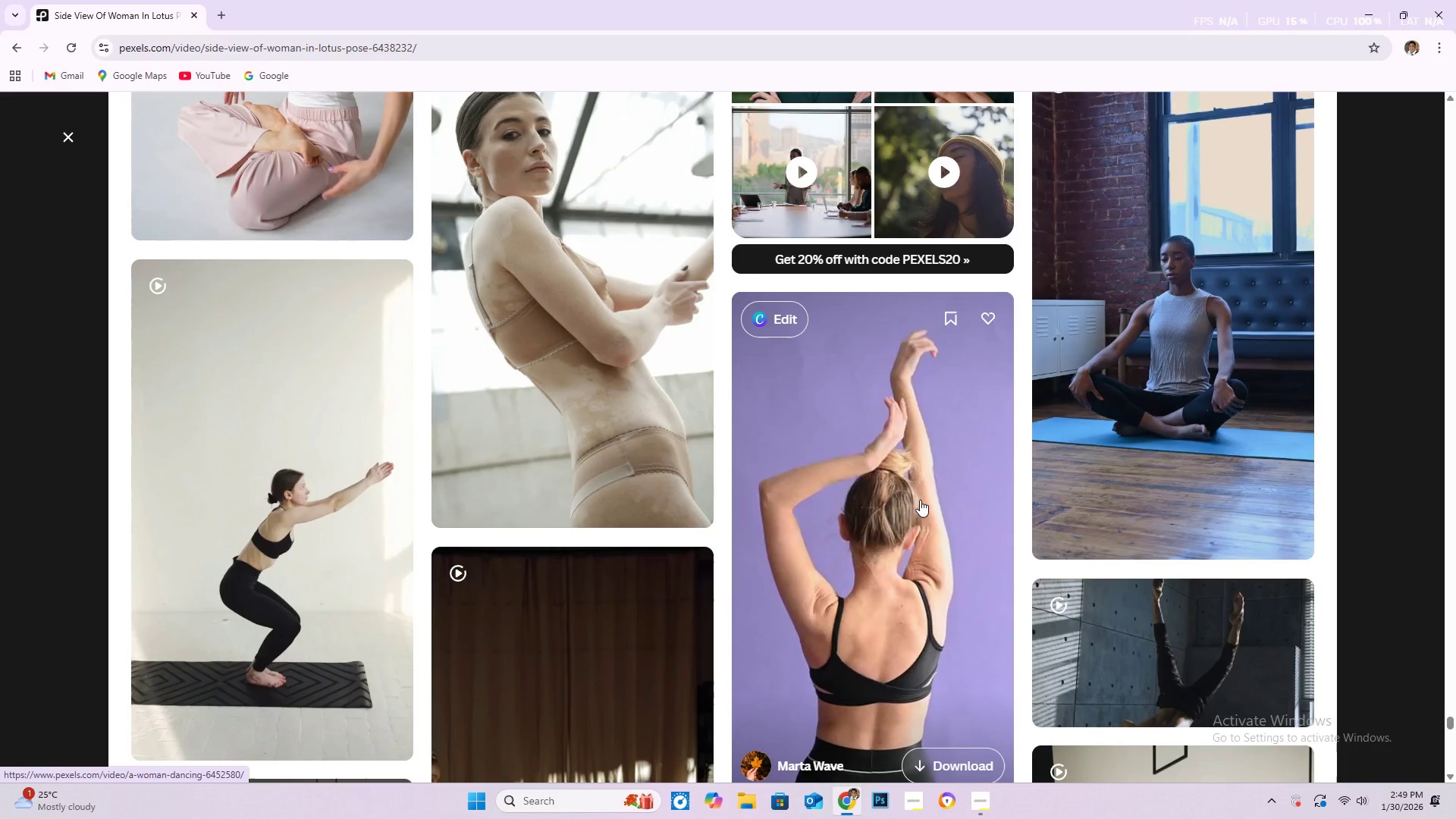 
scroll: coordinate [899, 456], scroll_direction: down, amount: 48.0
 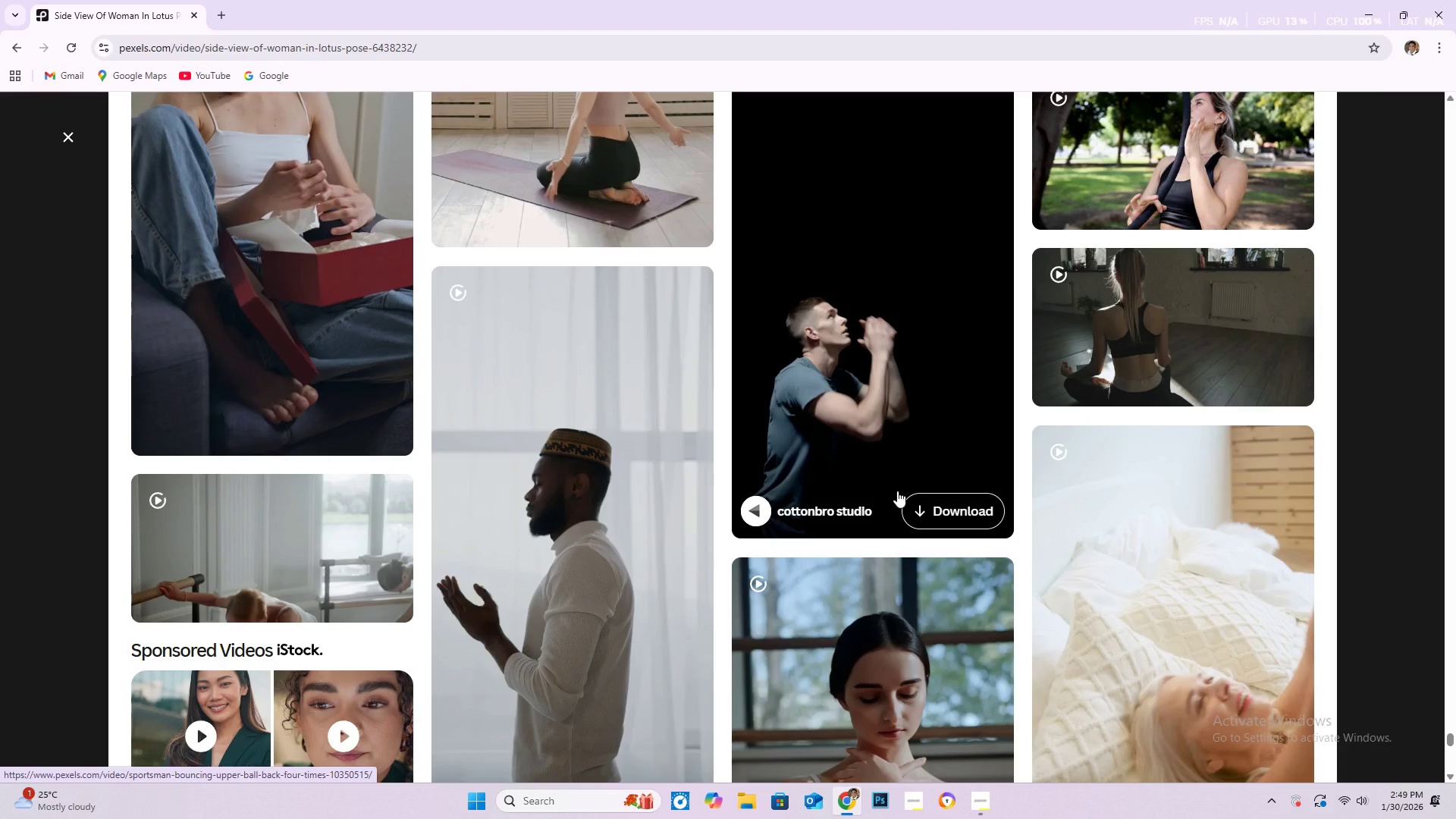 
scroll: coordinate [892, 432], scroll_direction: down, amount: 61.0
 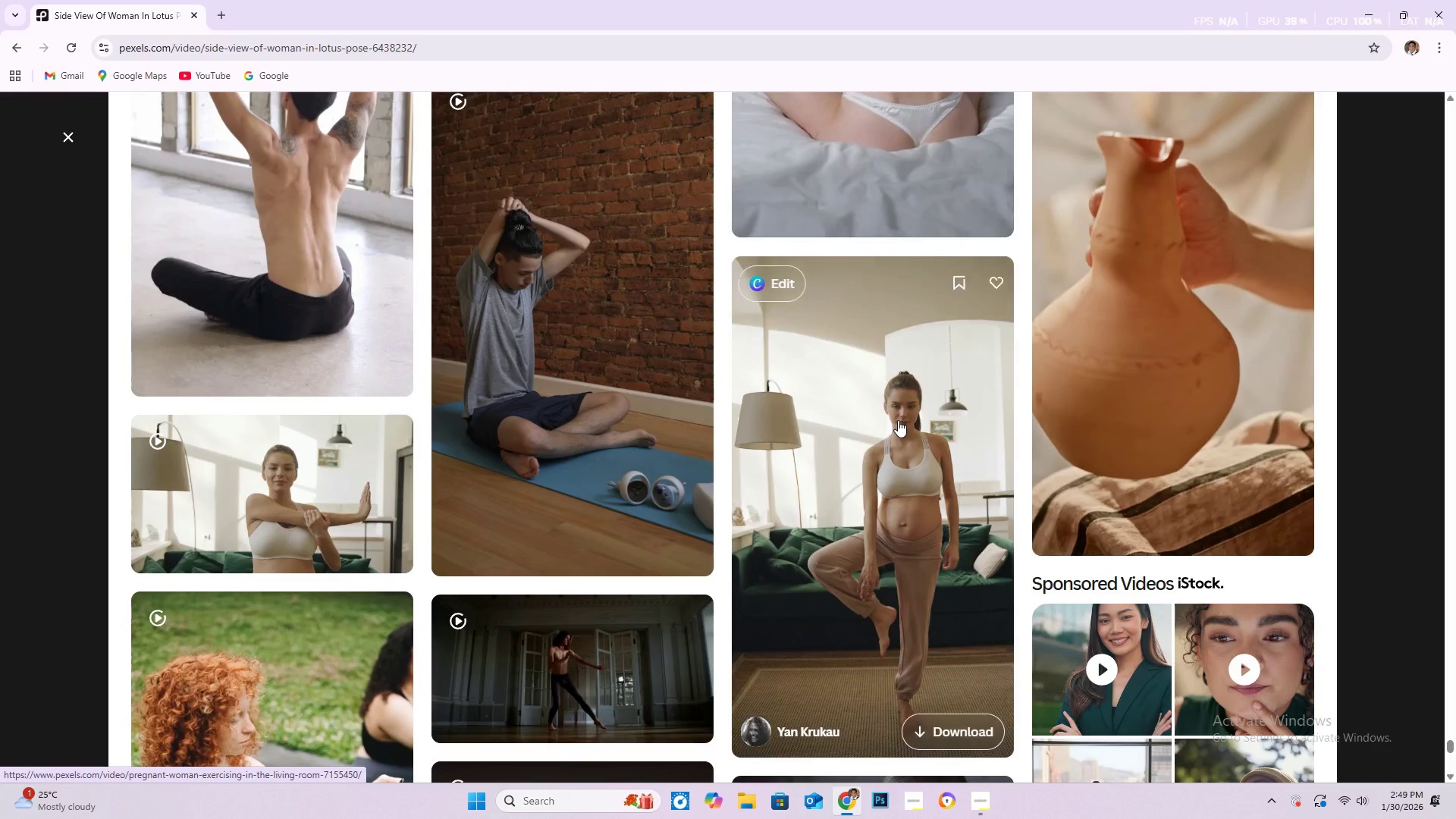 
scroll: coordinate [1046, 442], scroll_direction: down, amount: 31.0
 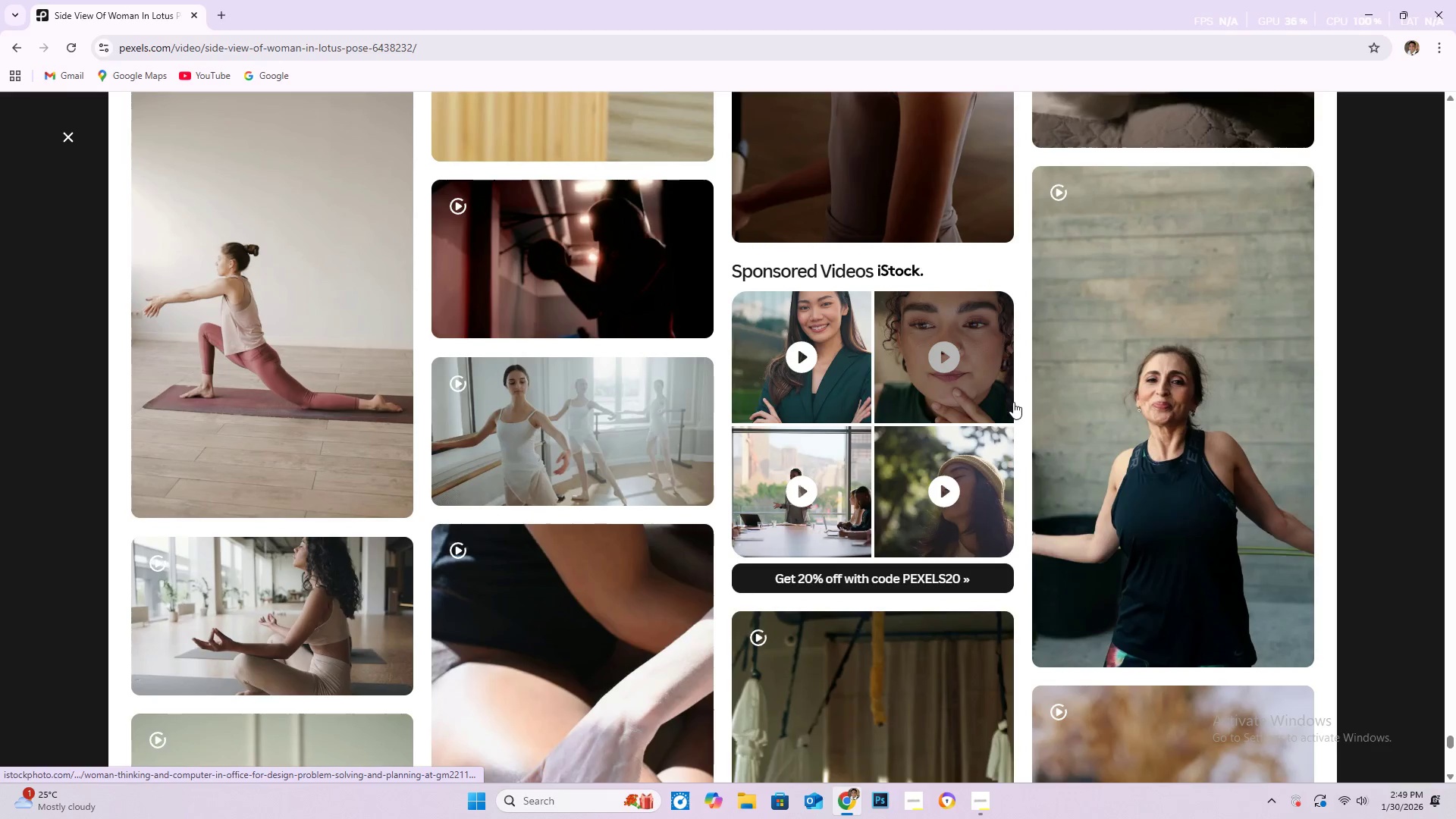 
scroll: coordinate [1012, 414], scroll_direction: down, amount: 10.0
 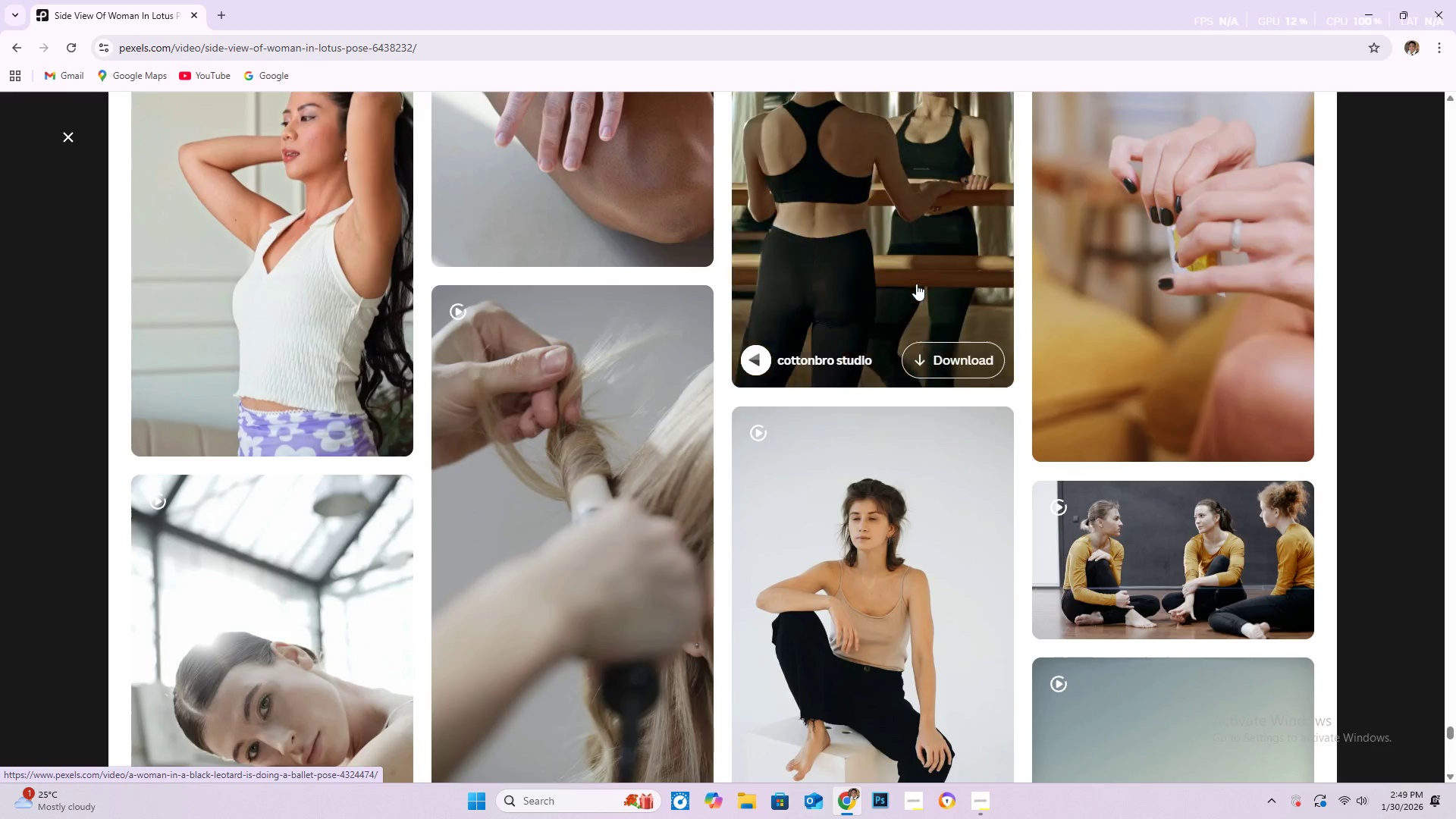 
scroll: coordinate [915, 283], scroll_direction: up, amount: 2.0
 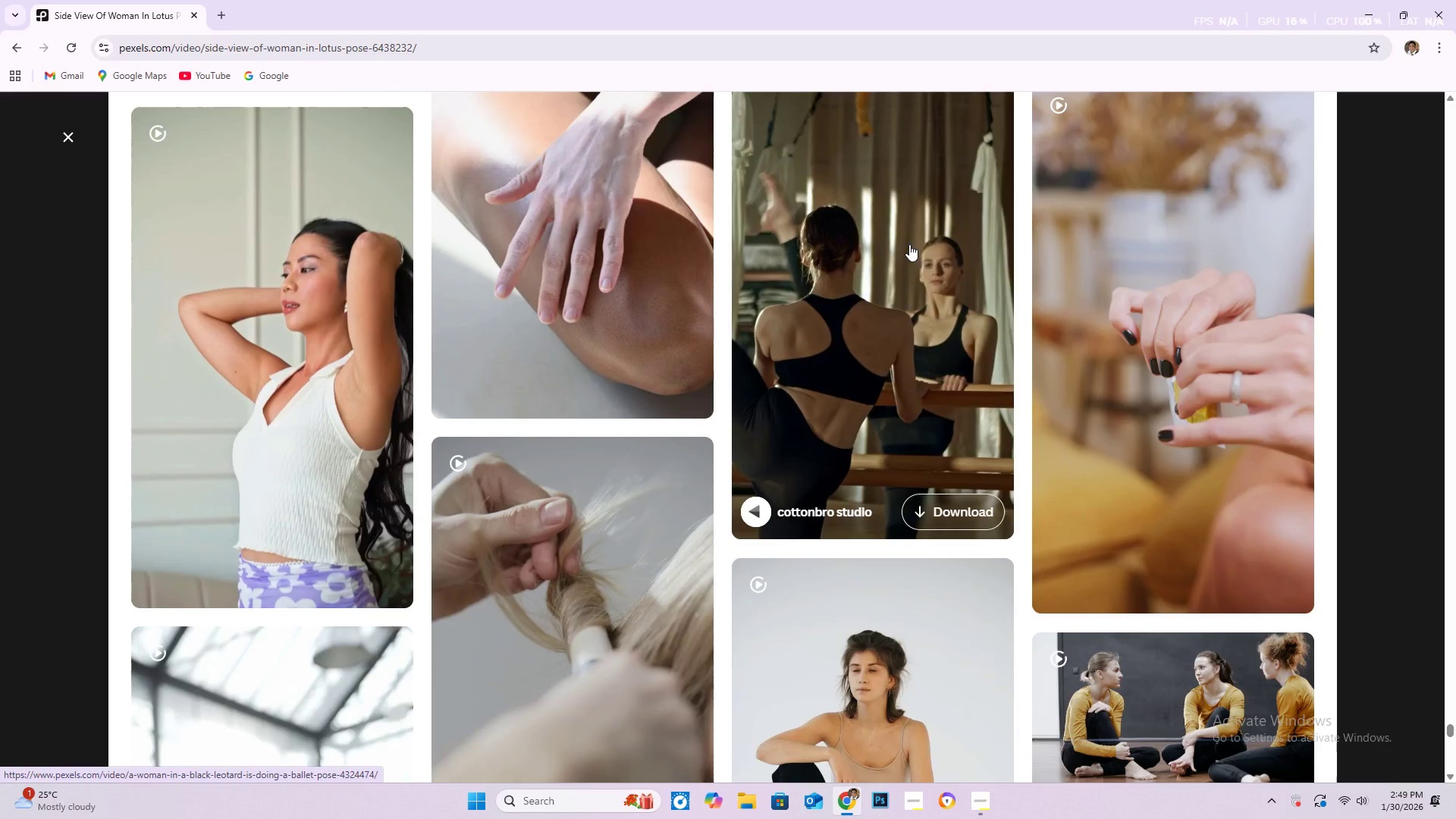 
scroll: coordinate [931, 214], scroll_direction: down, amount: 22.0
 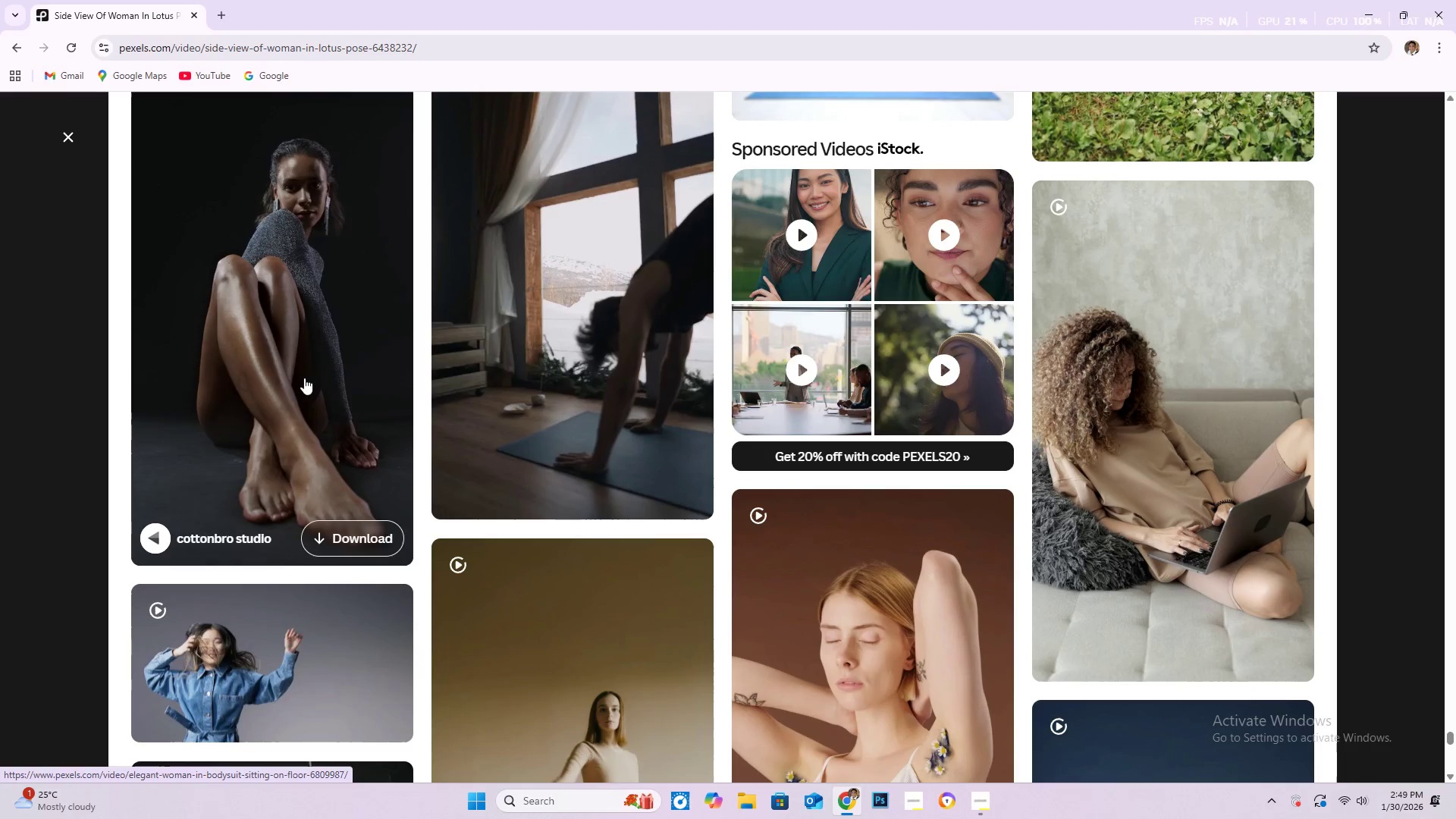 
left_click([304, 378])
 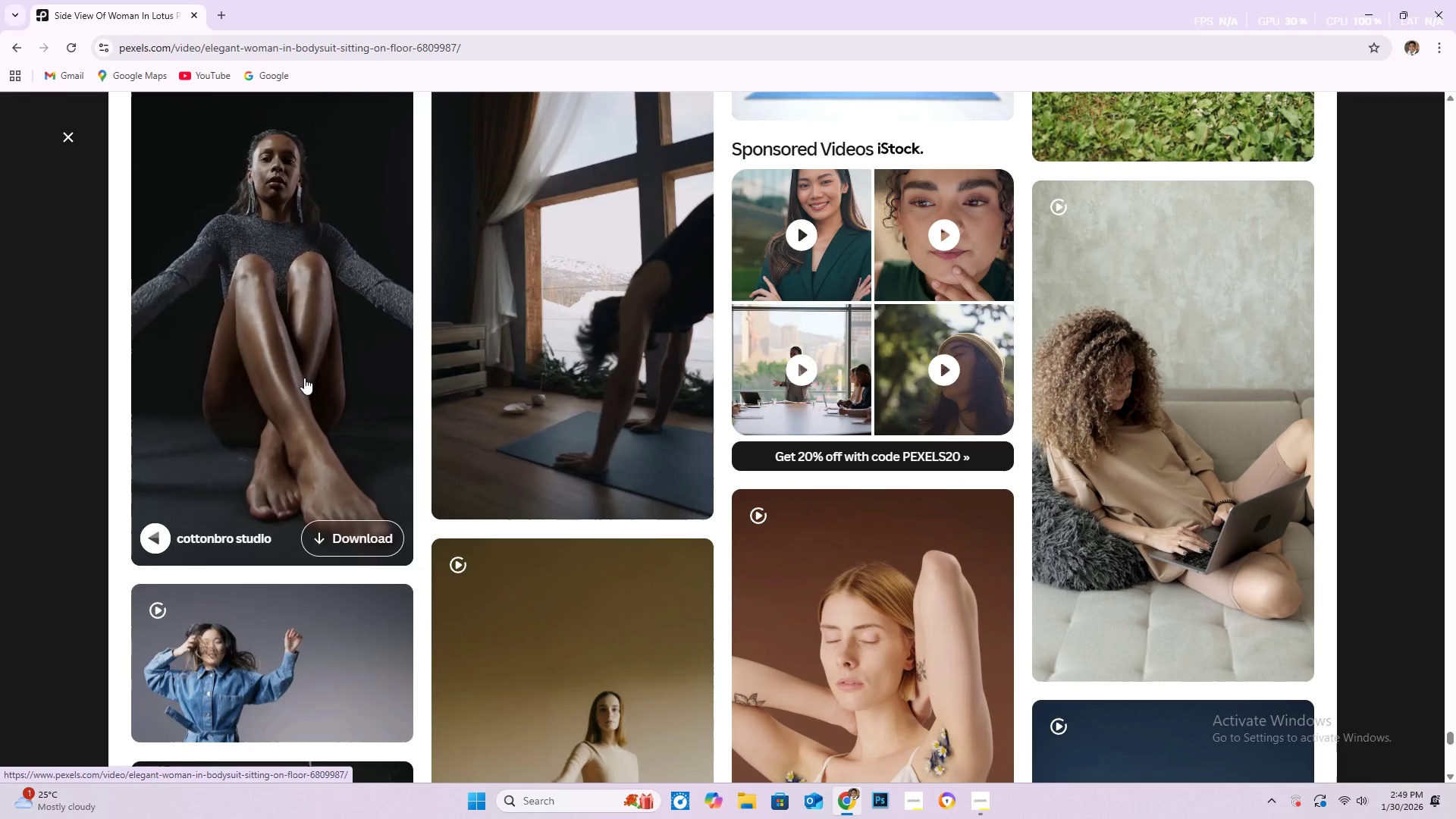 
scroll: coordinate [754, 411], scroll_direction: down, amount: 19.0
 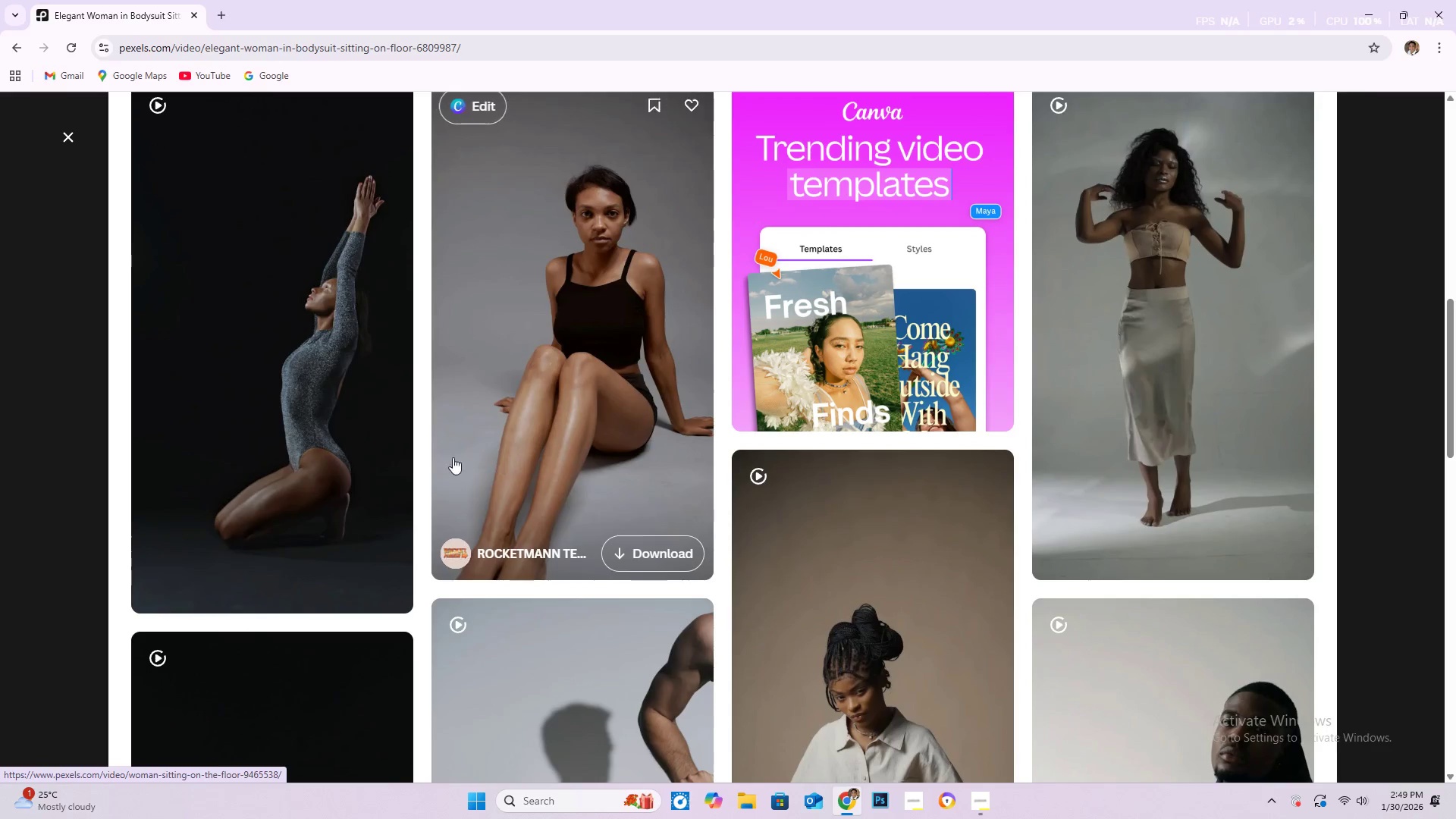 
mouse_move([253, 495])
 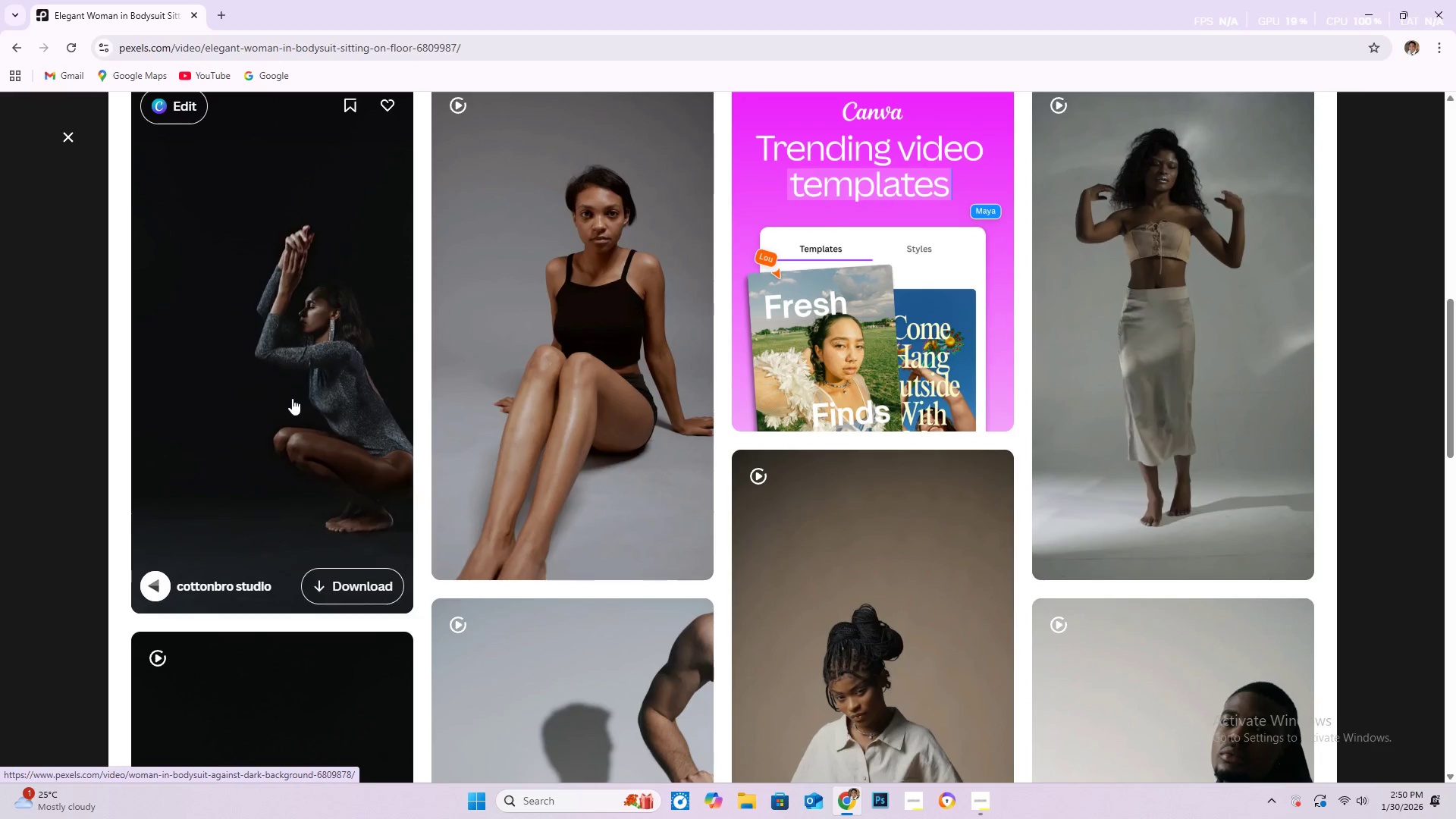 
scroll: coordinate [282, 307], scroll_direction: down, amount: 19.0
 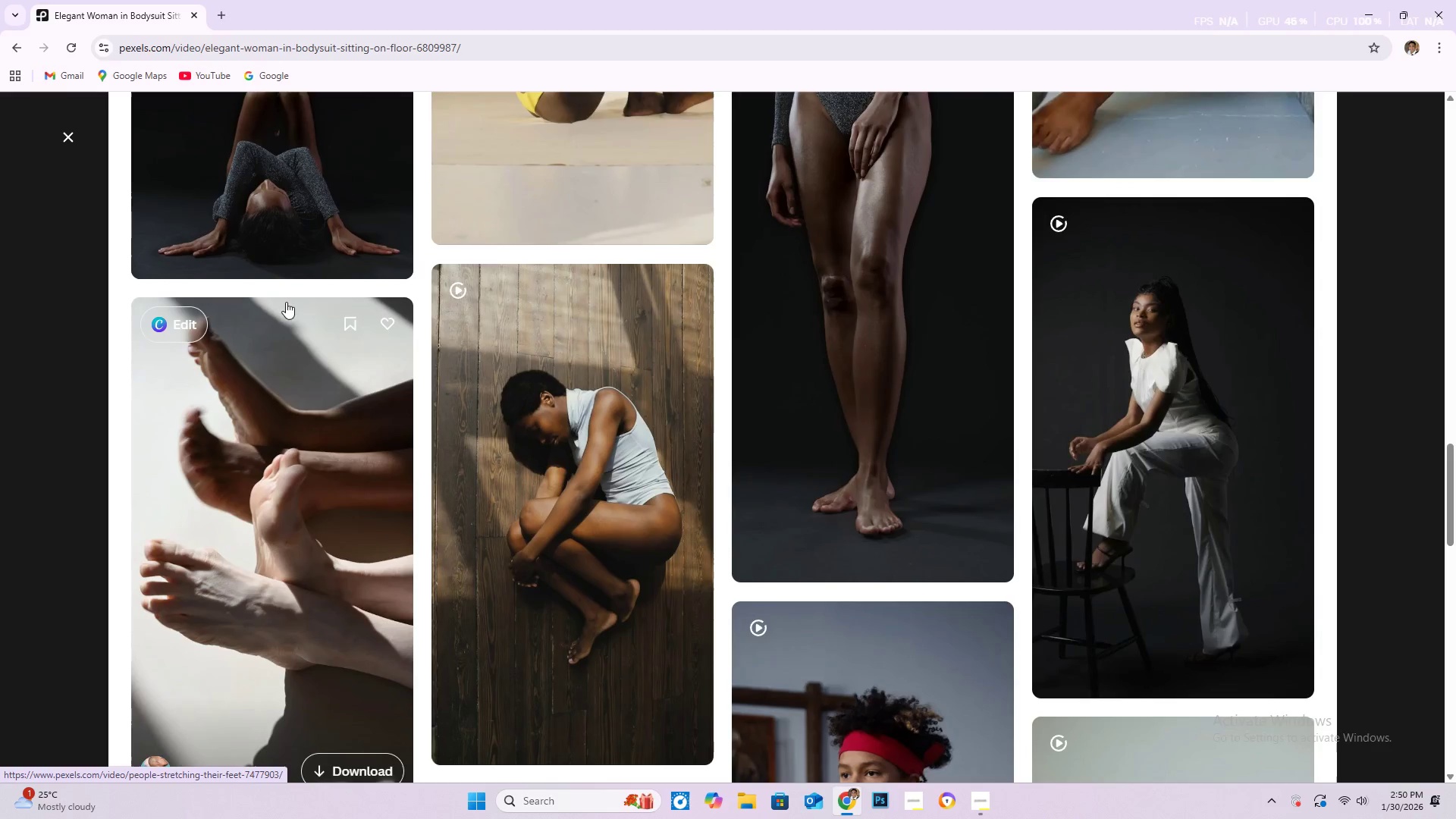 
scroll: coordinate [312, 257], scroll_direction: down, amount: 27.0
 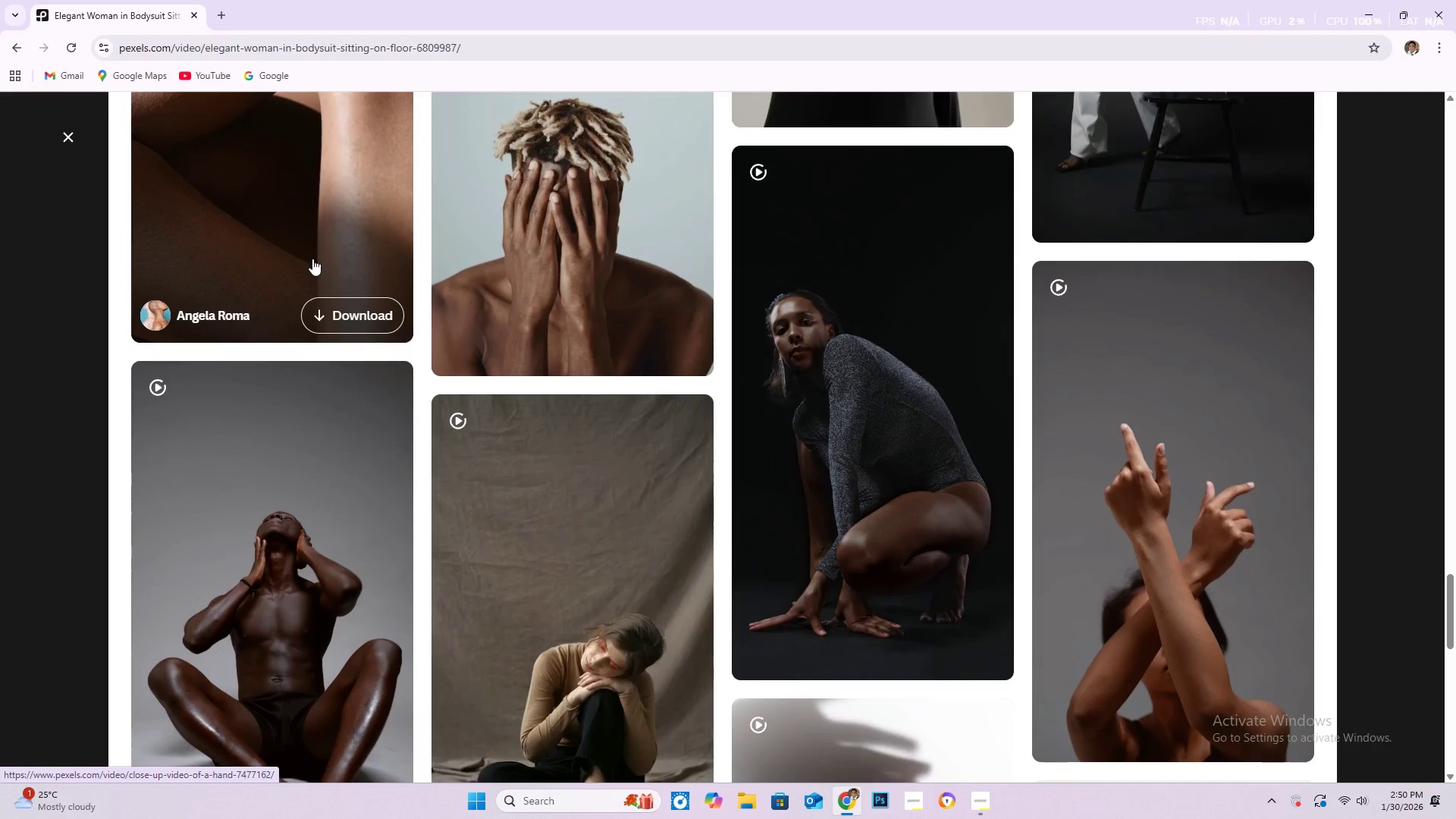 
scroll: coordinate [334, 273], scroll_direction: down, amount: 18.0
 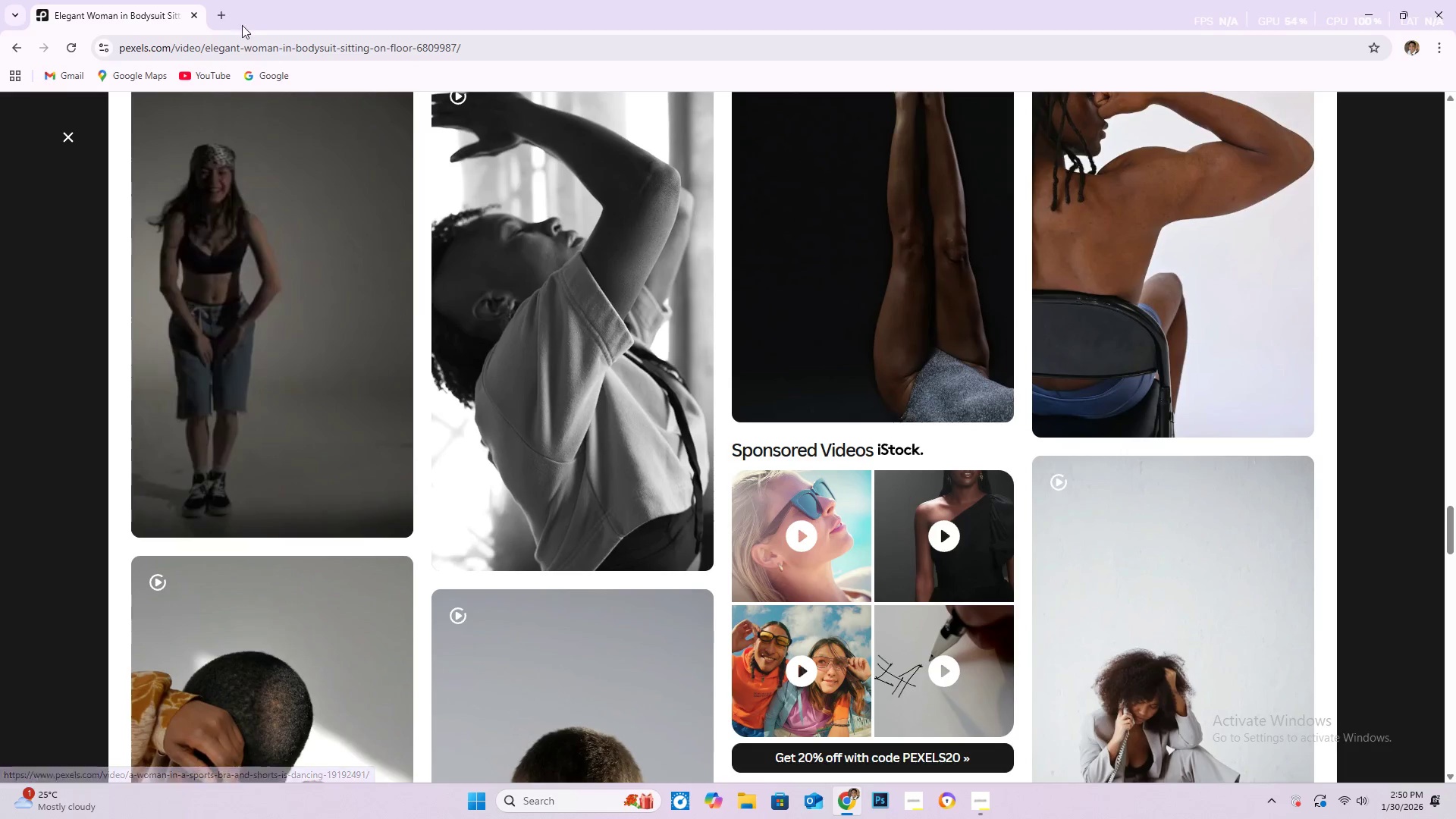 
left_click([219, 22])
 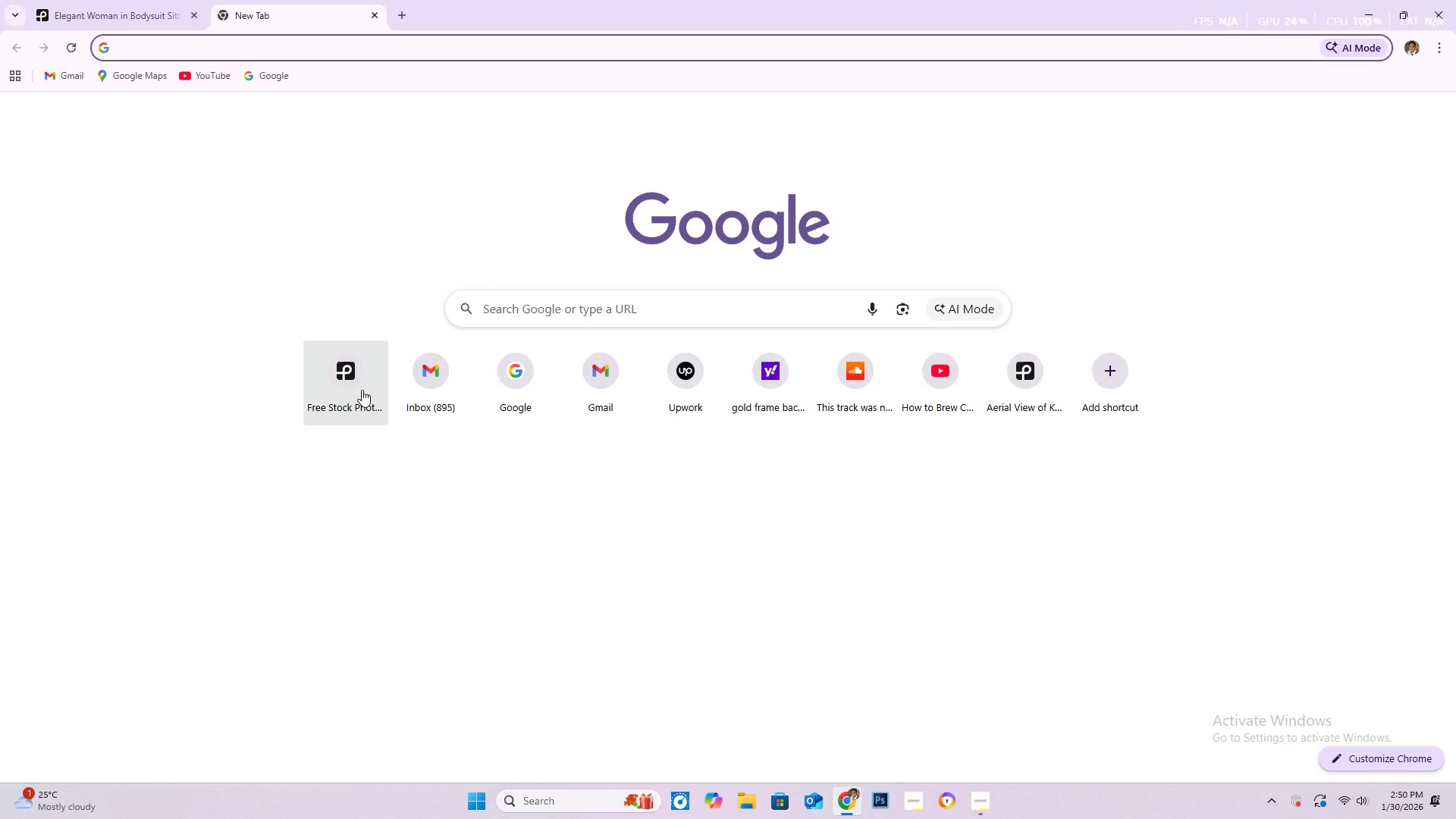 
left_click([361, 389])
 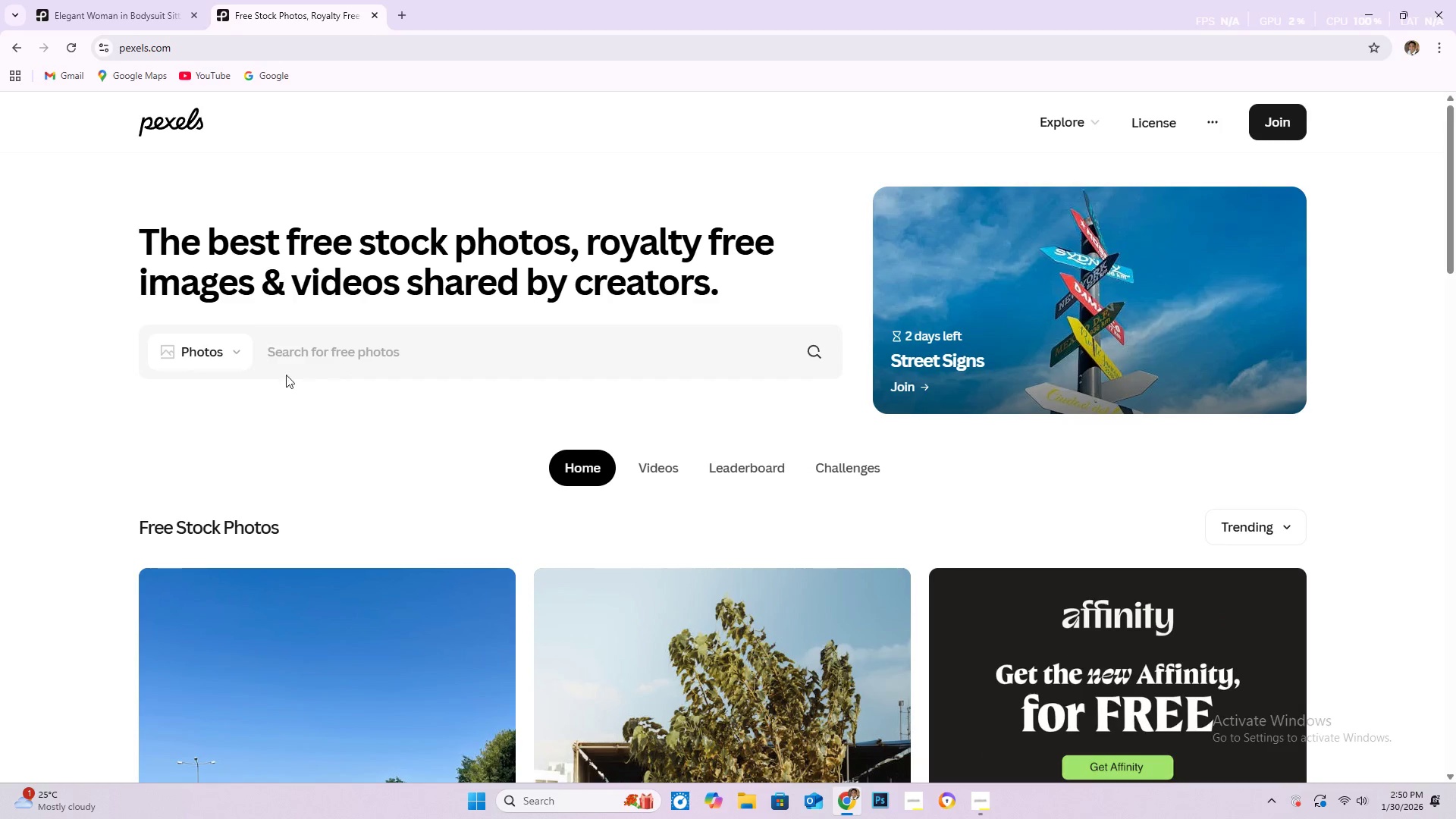 
left_click([226, 428])
 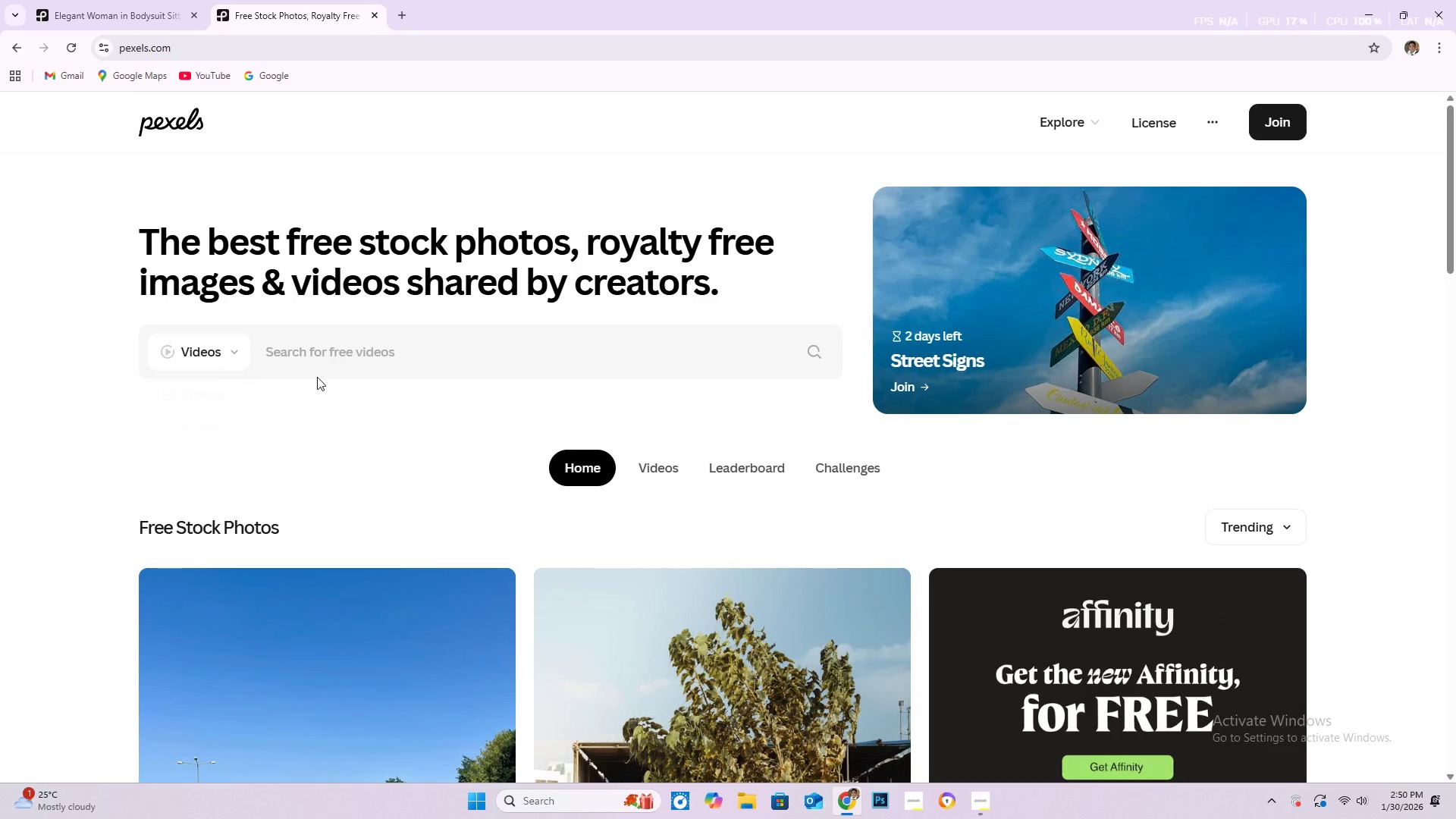 
left_click([337, 359])
 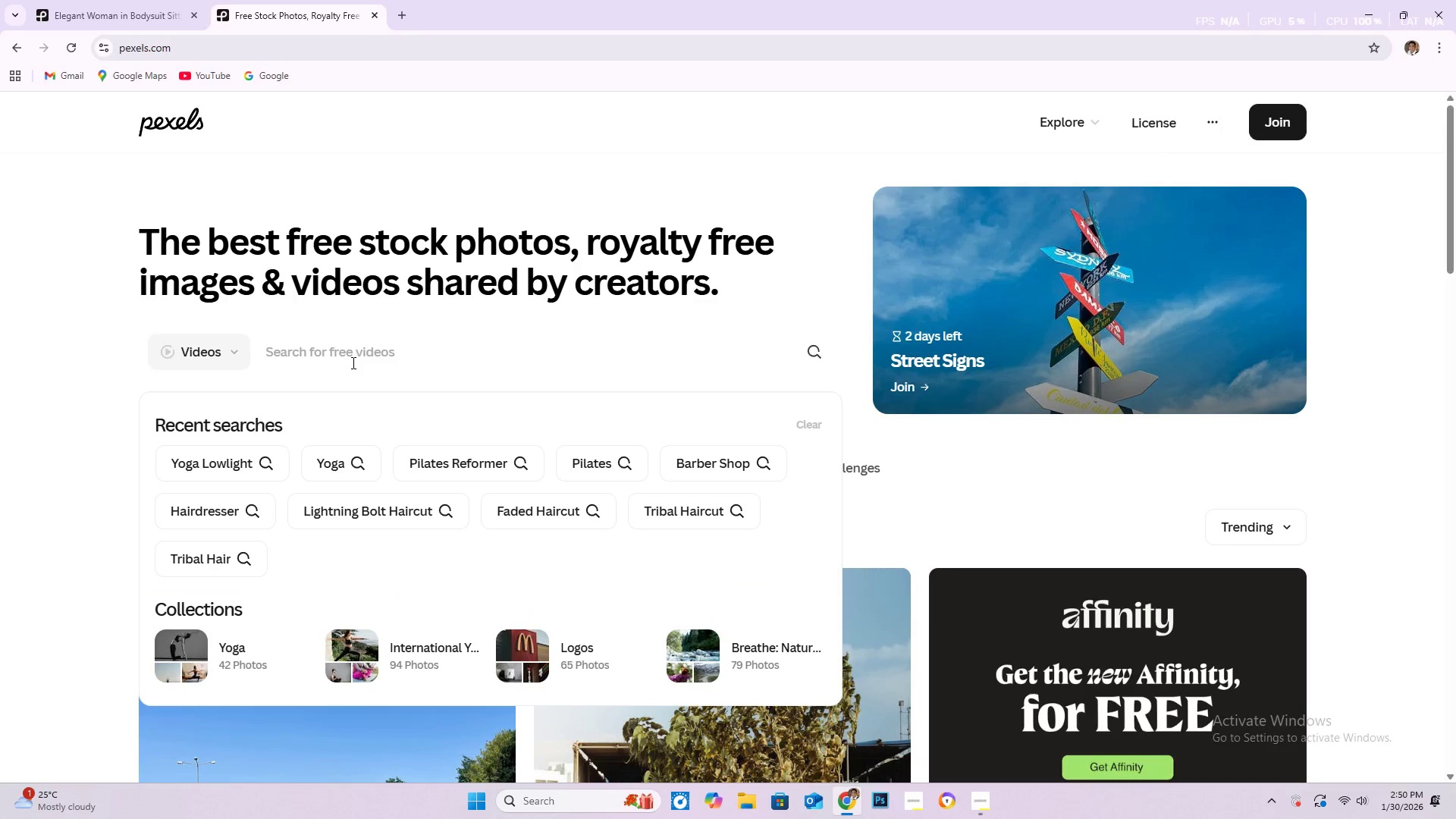 
key(Control+V)
 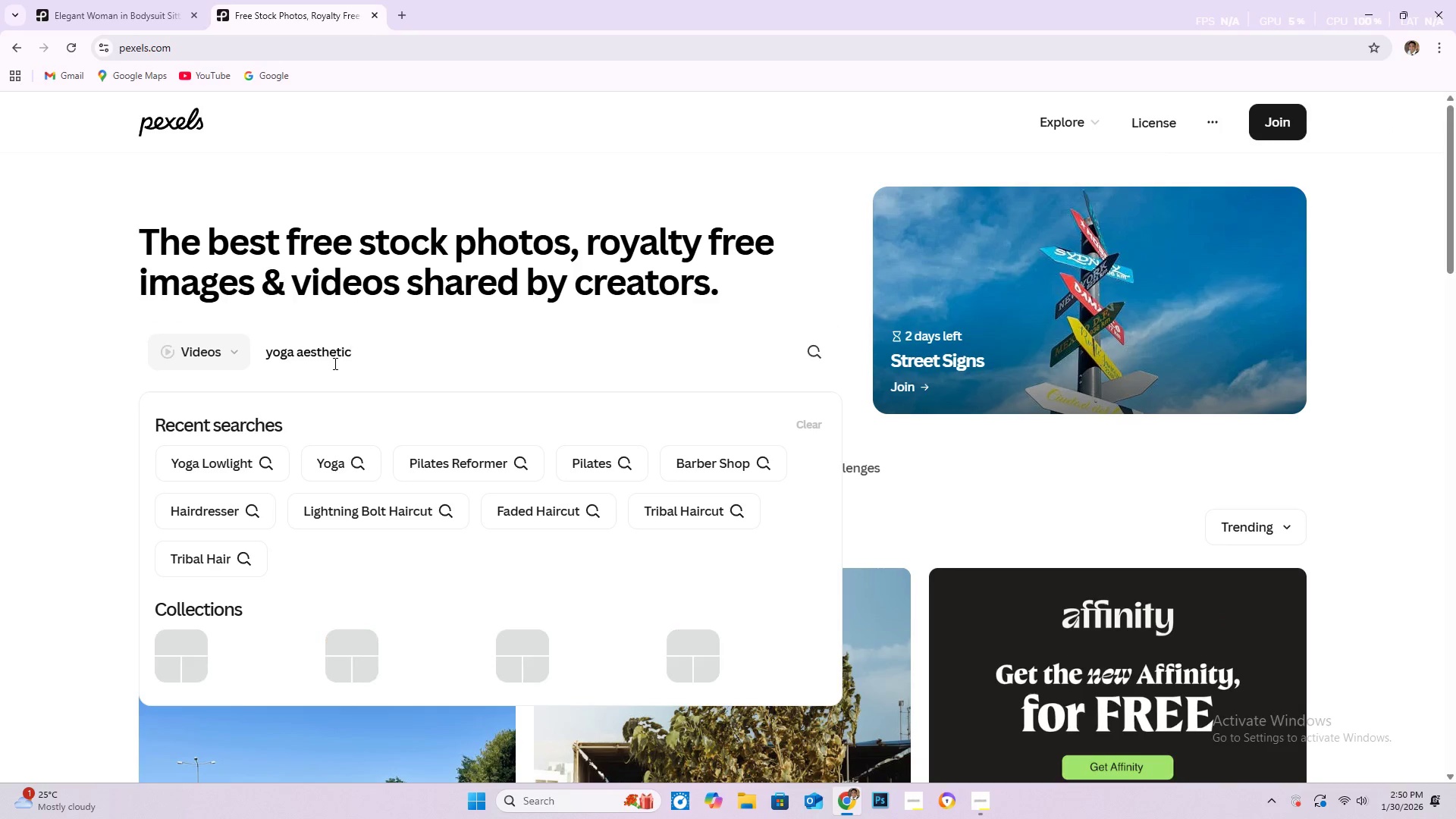 
key(NumpadEnter)
 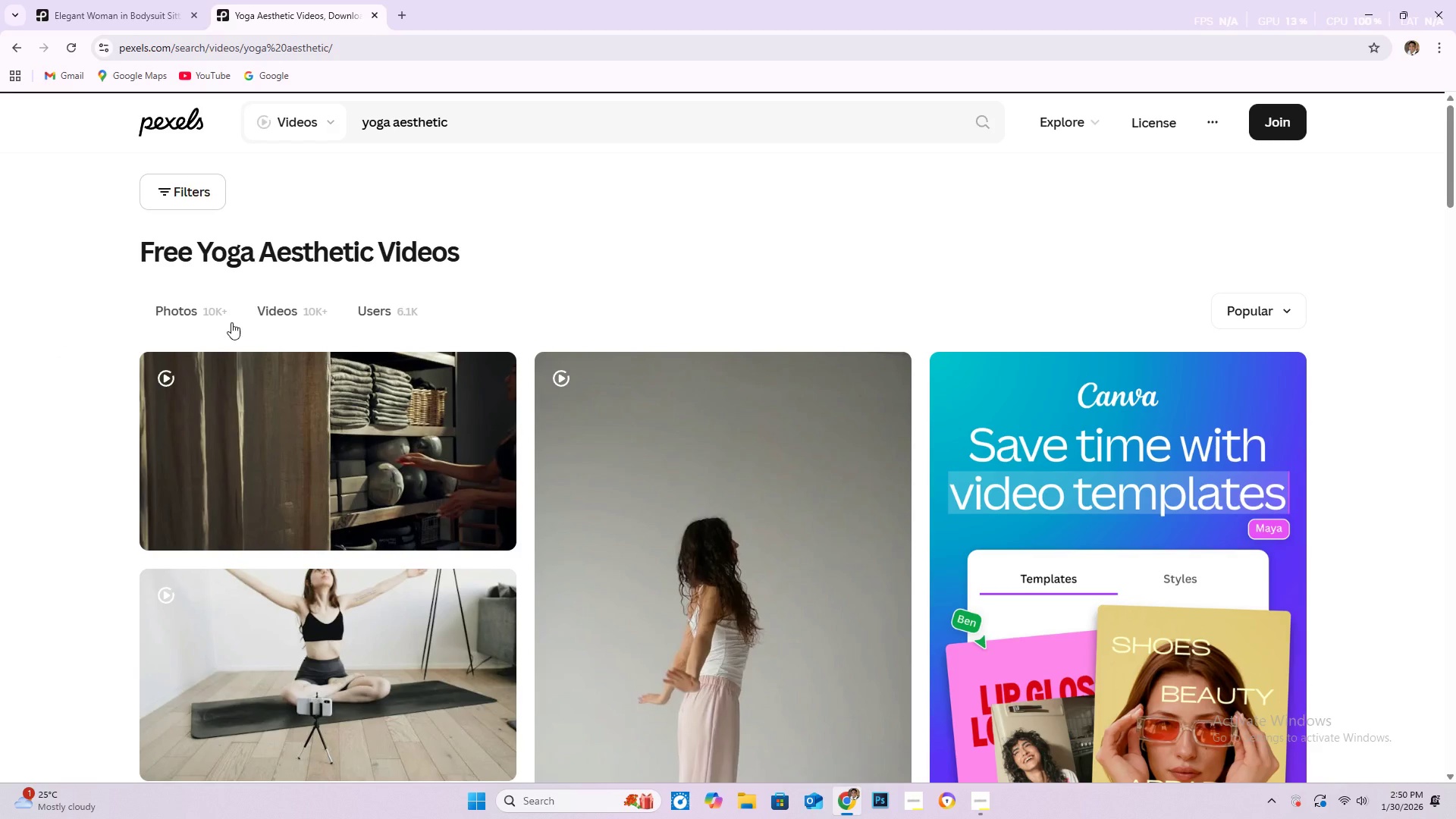 
scroll: coordinate [993, 427], scroll_direction: down, amount: 44.0
 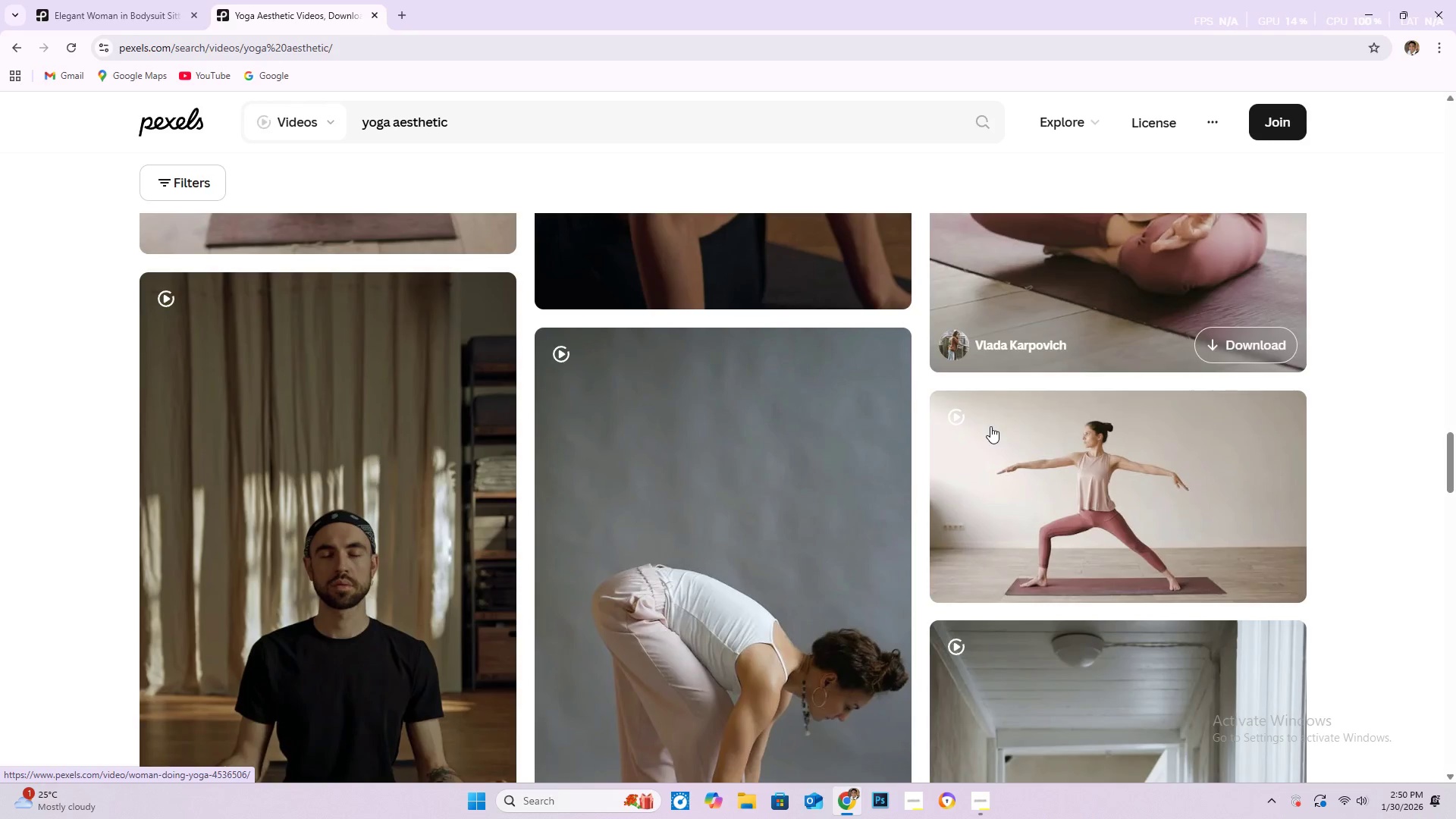 
scroll: coordinate [840, 444], scroll_direction: down, amount: 59.0
 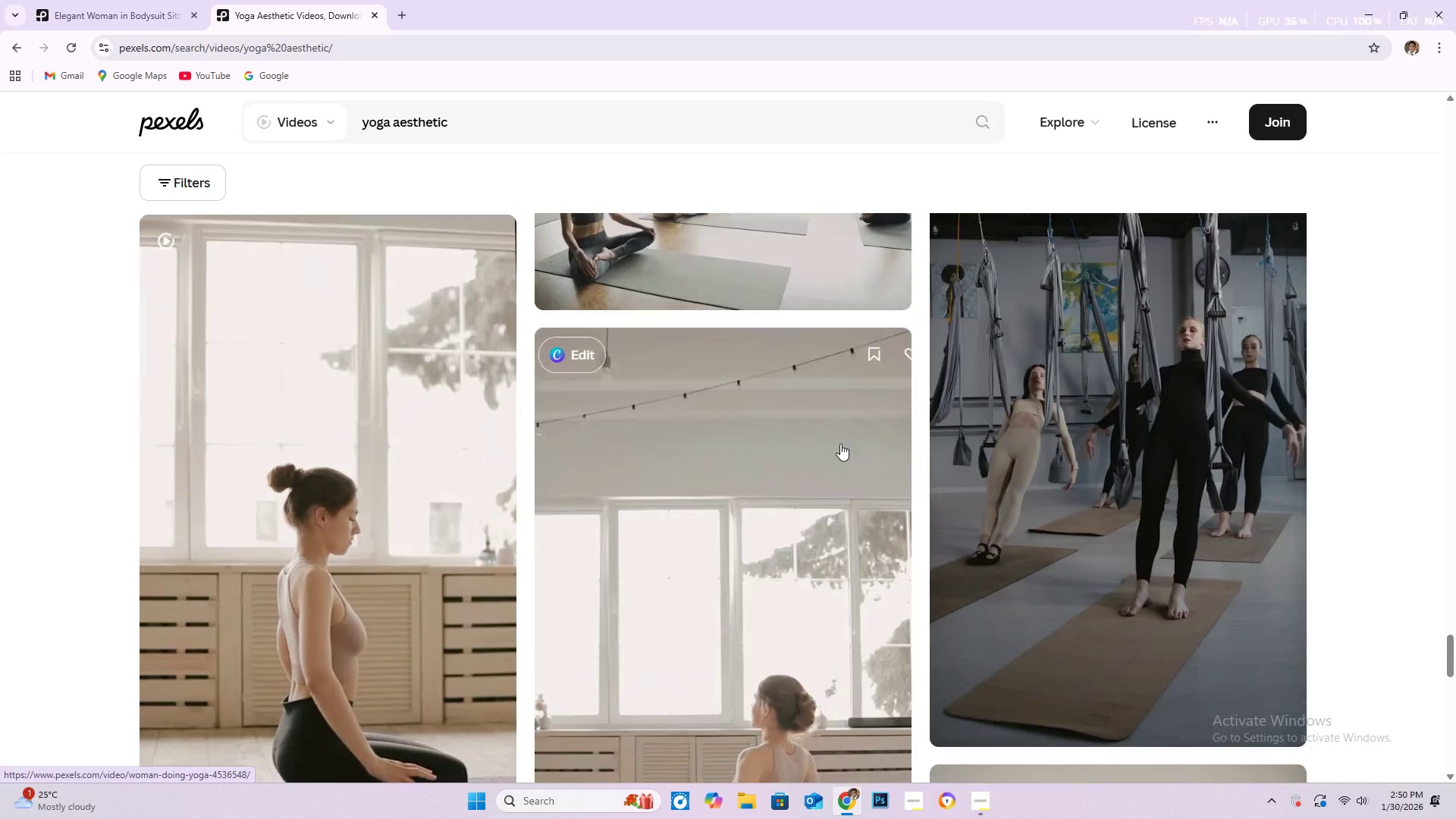 
scroll: coordinate [852, 407], scroll_direction: down, amount: 50.0
 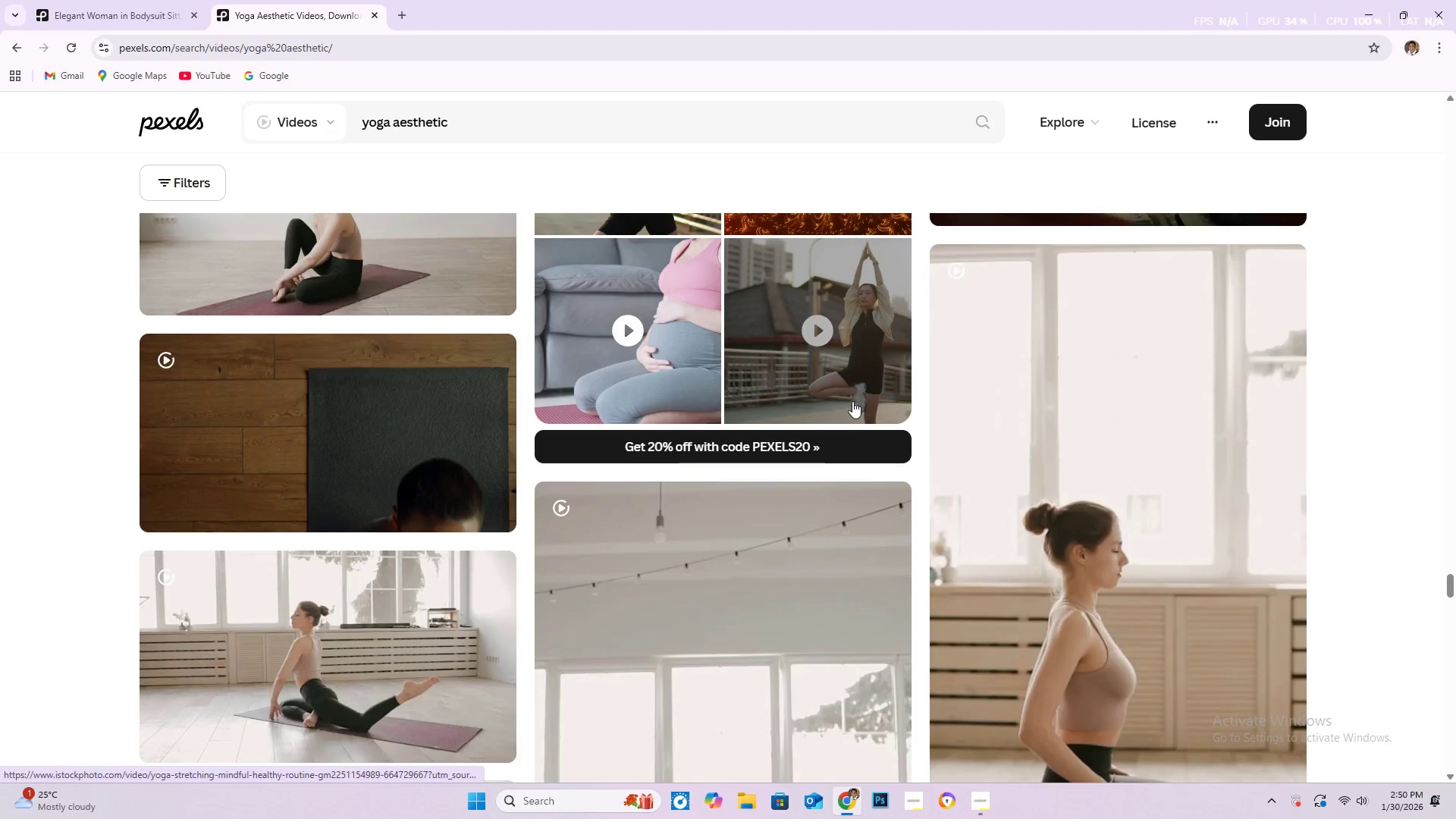 
scroll: coordinate [860, 472], scroll_direction: down, amount: 43.0
 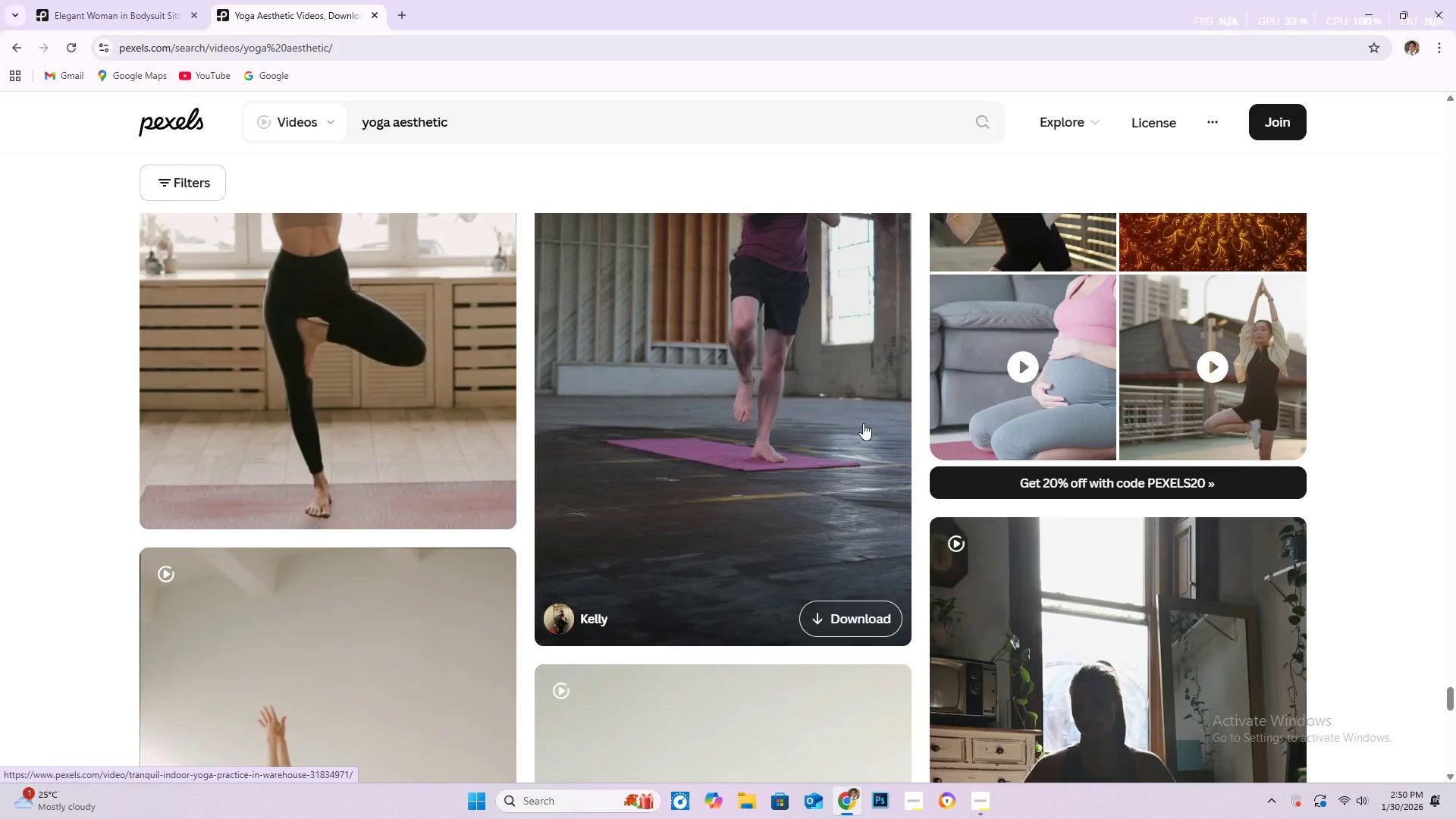 
scroll: coordinate [874, 440], scroll_direction: down, amount: 36.0
 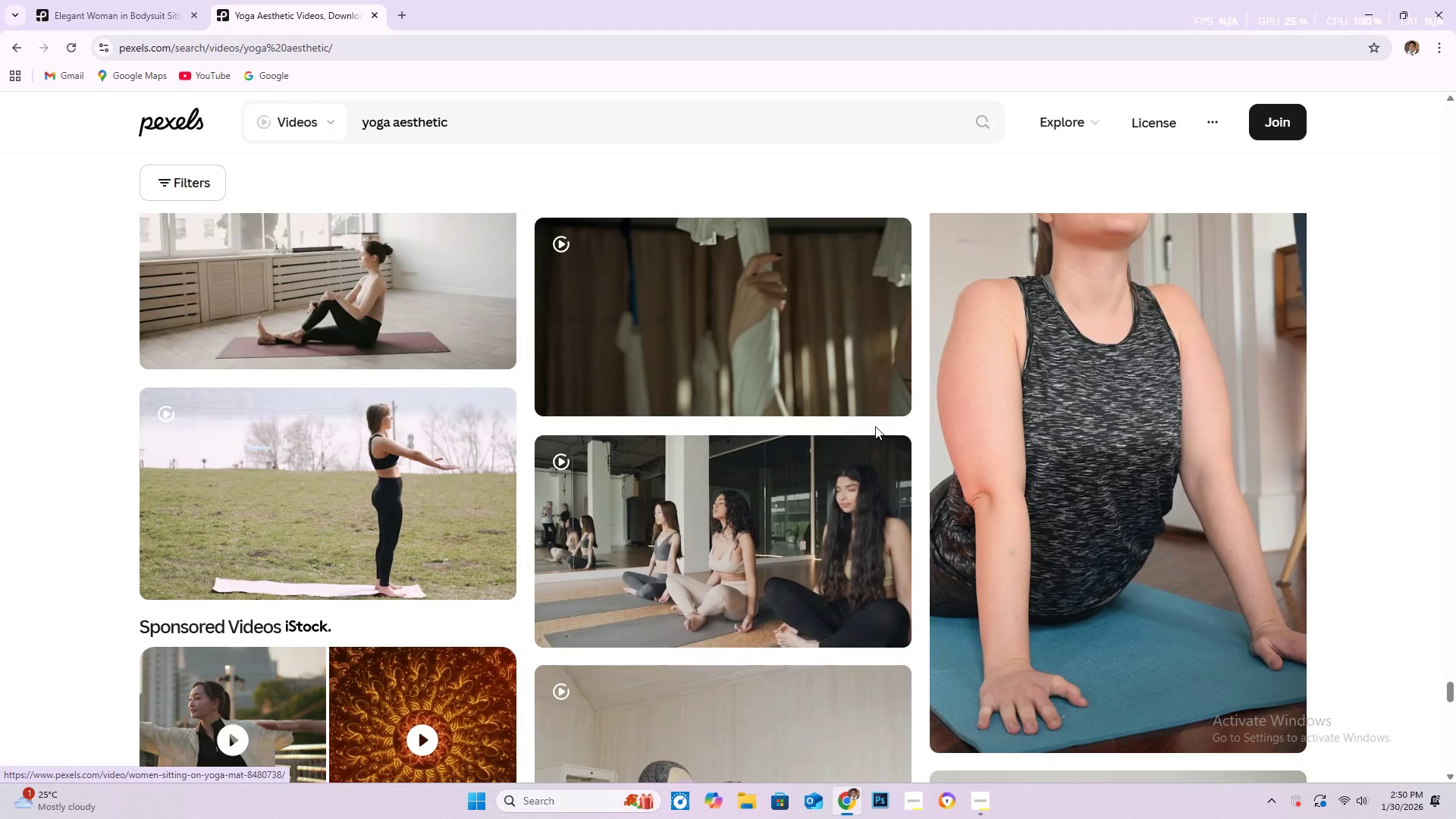 
scroll: coordinate [827, 560], scroll_direction: down, amount: 46.0
 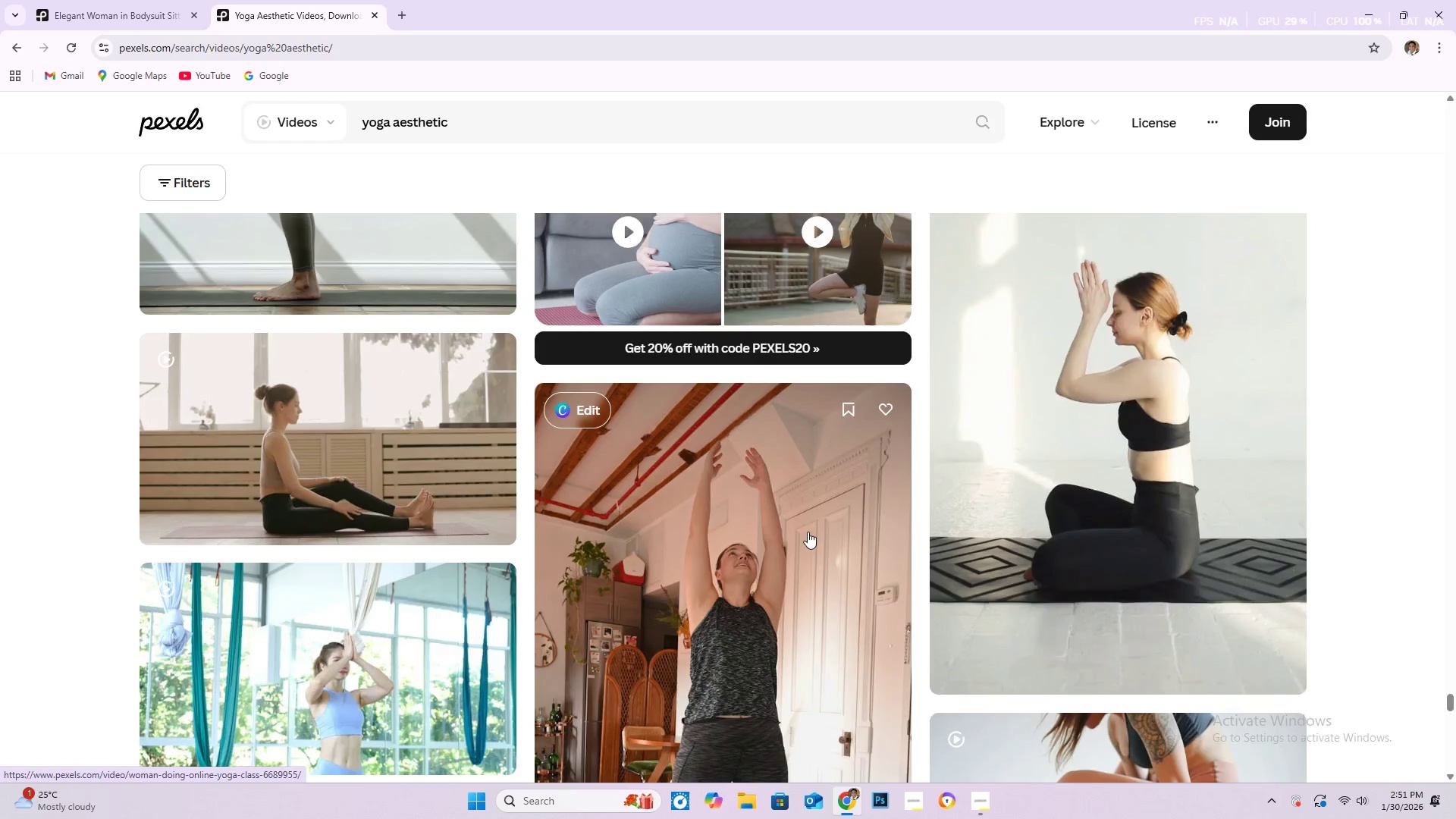 
scroll: coordinate [851, 447], scroll_direction: down, amount: 49.0
 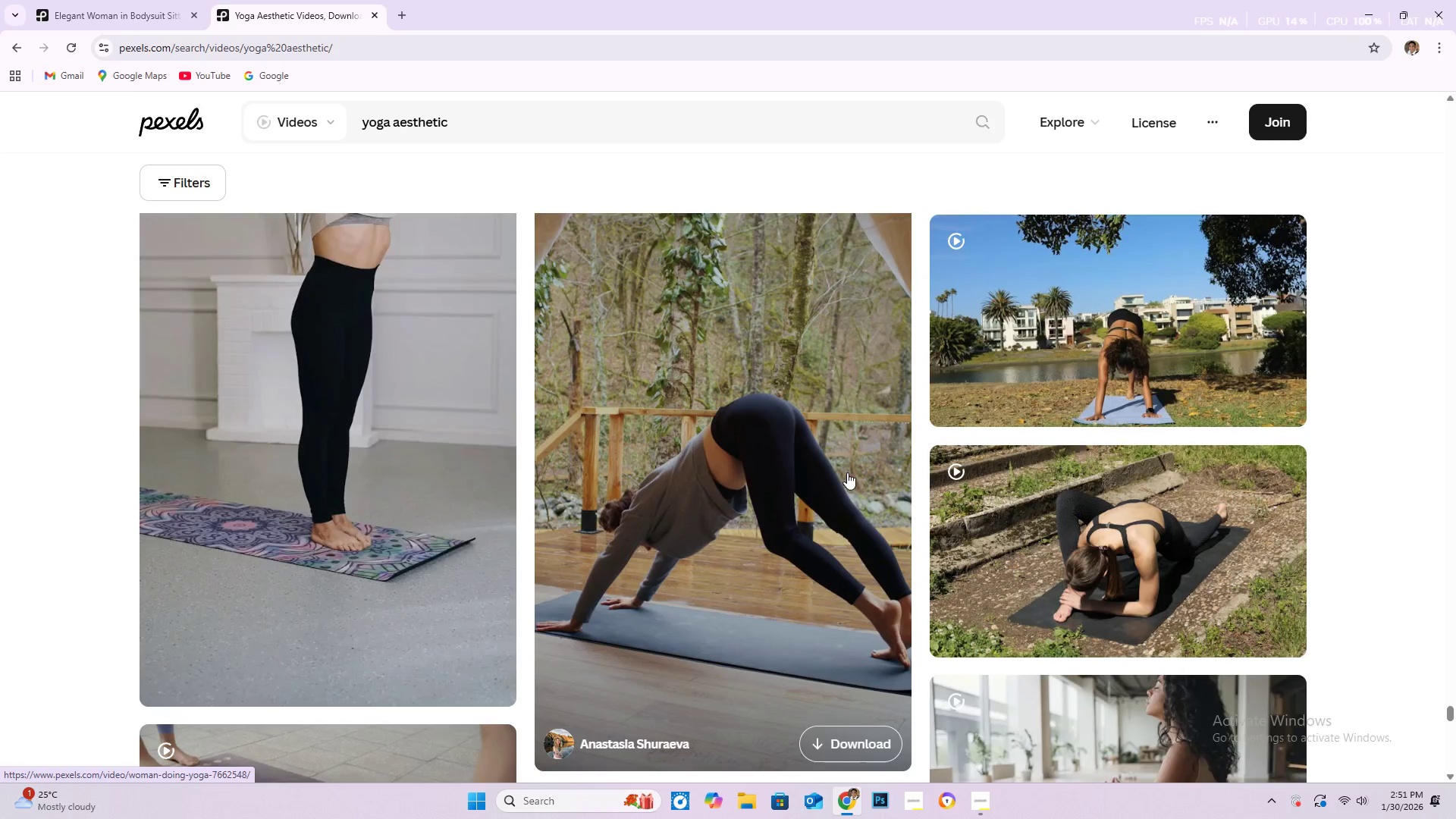 
scroll: coordinate [864, 504], scroll_direction: down, amount: 28.0
 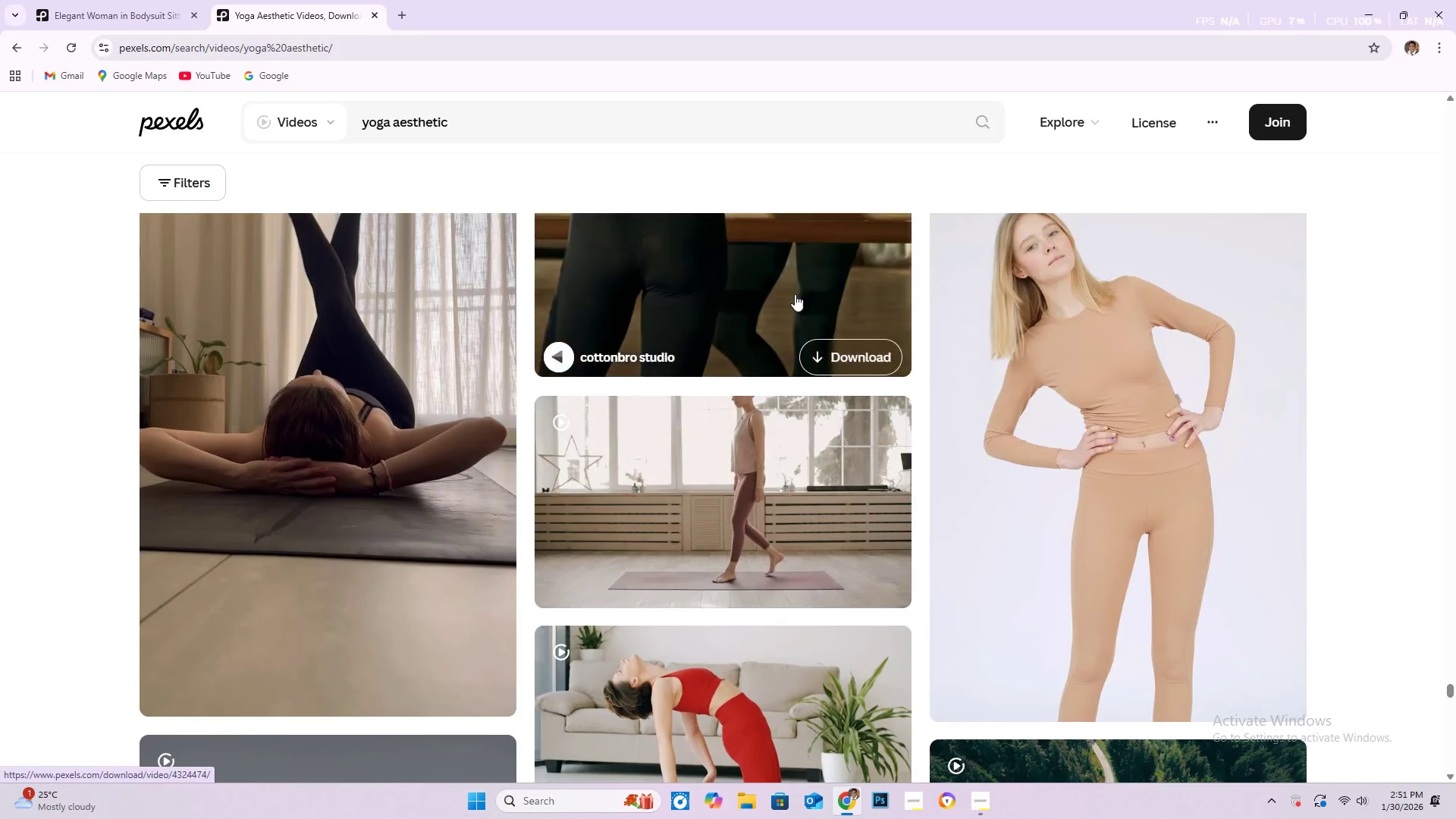 
scroll: coordinate [795, 293], scroll_direction: up, amount: 2.0
 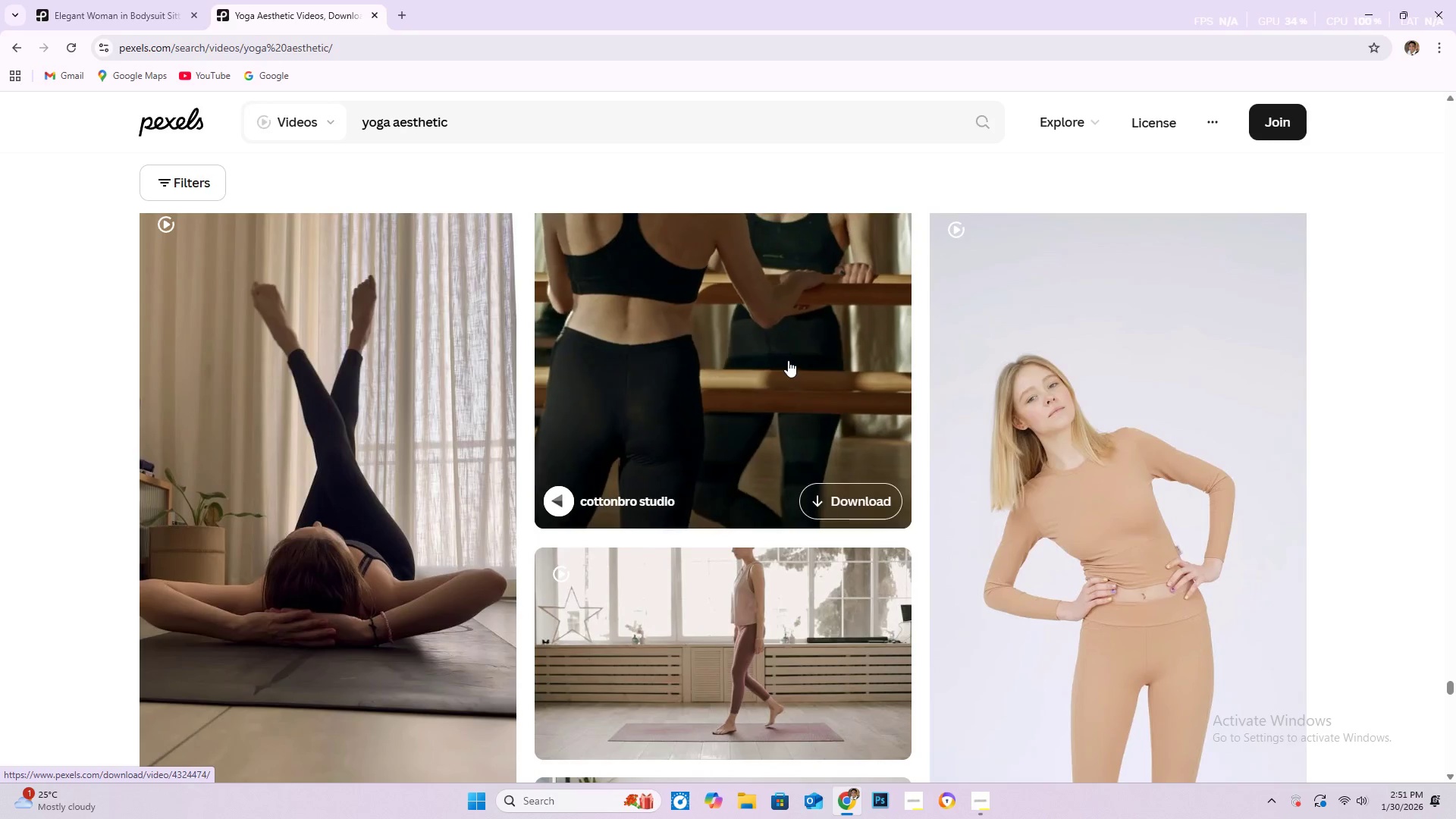 
left_click([788, 360])
 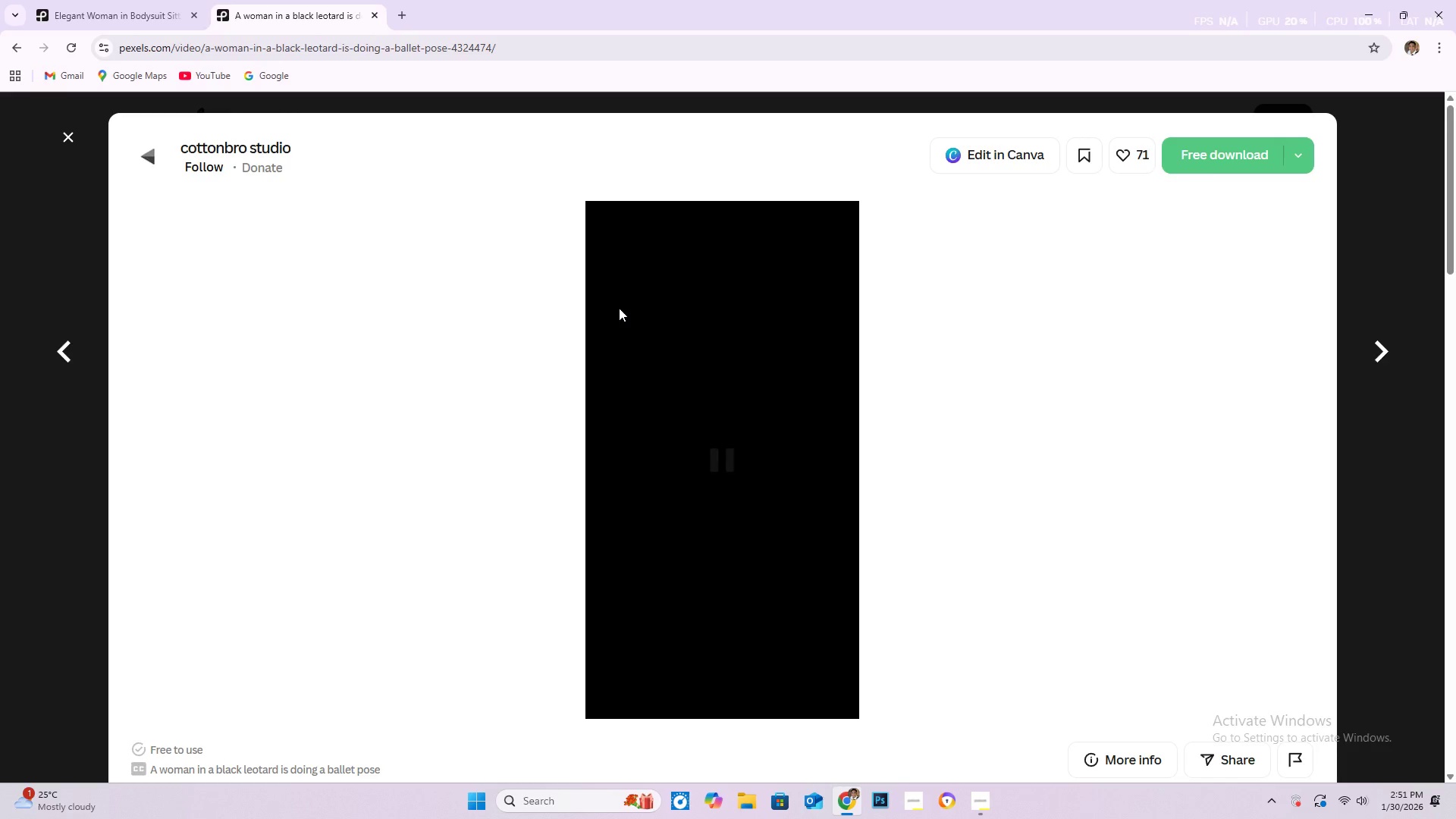 
left_click([984, 802])